 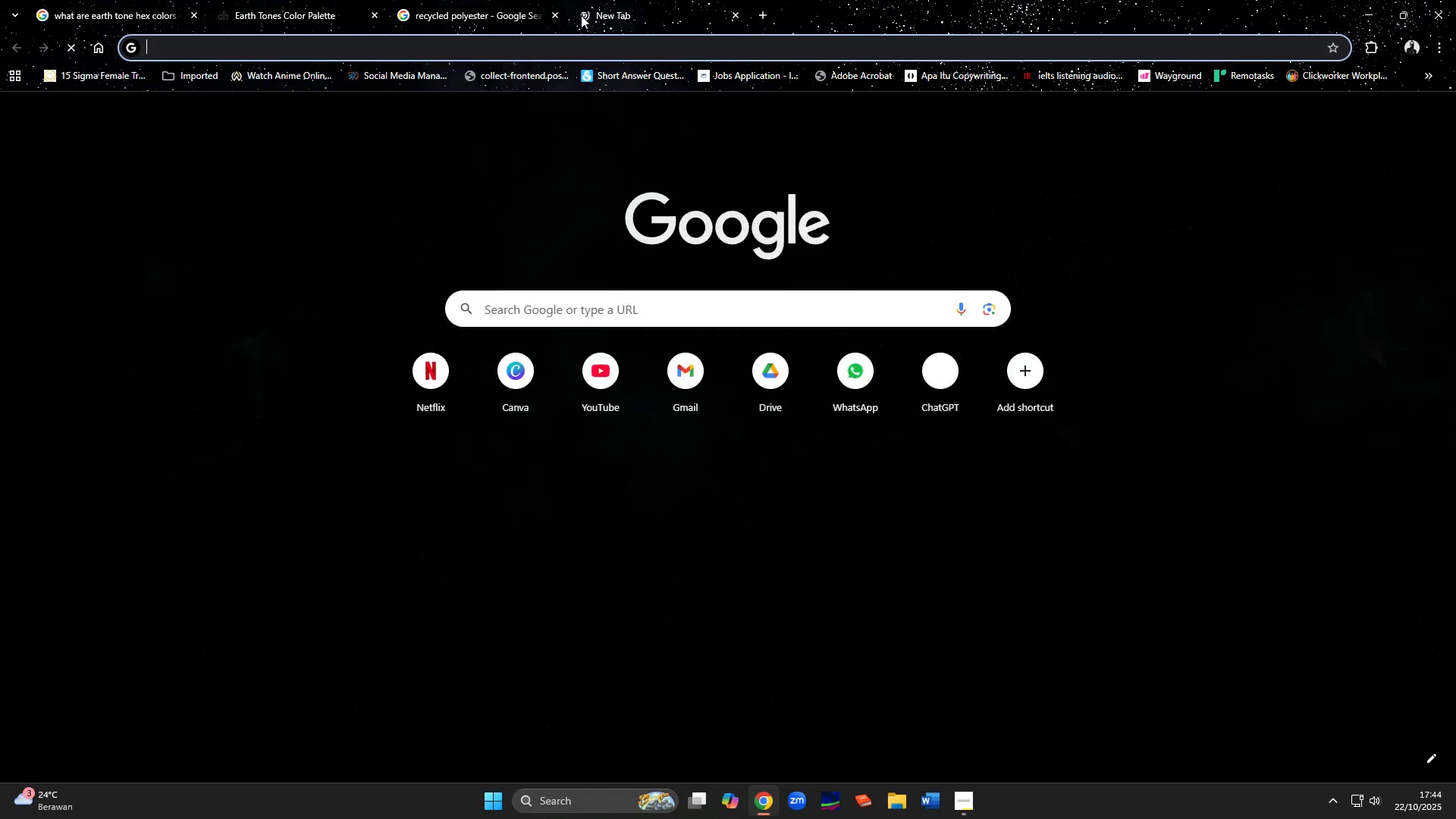 
type(susta)
 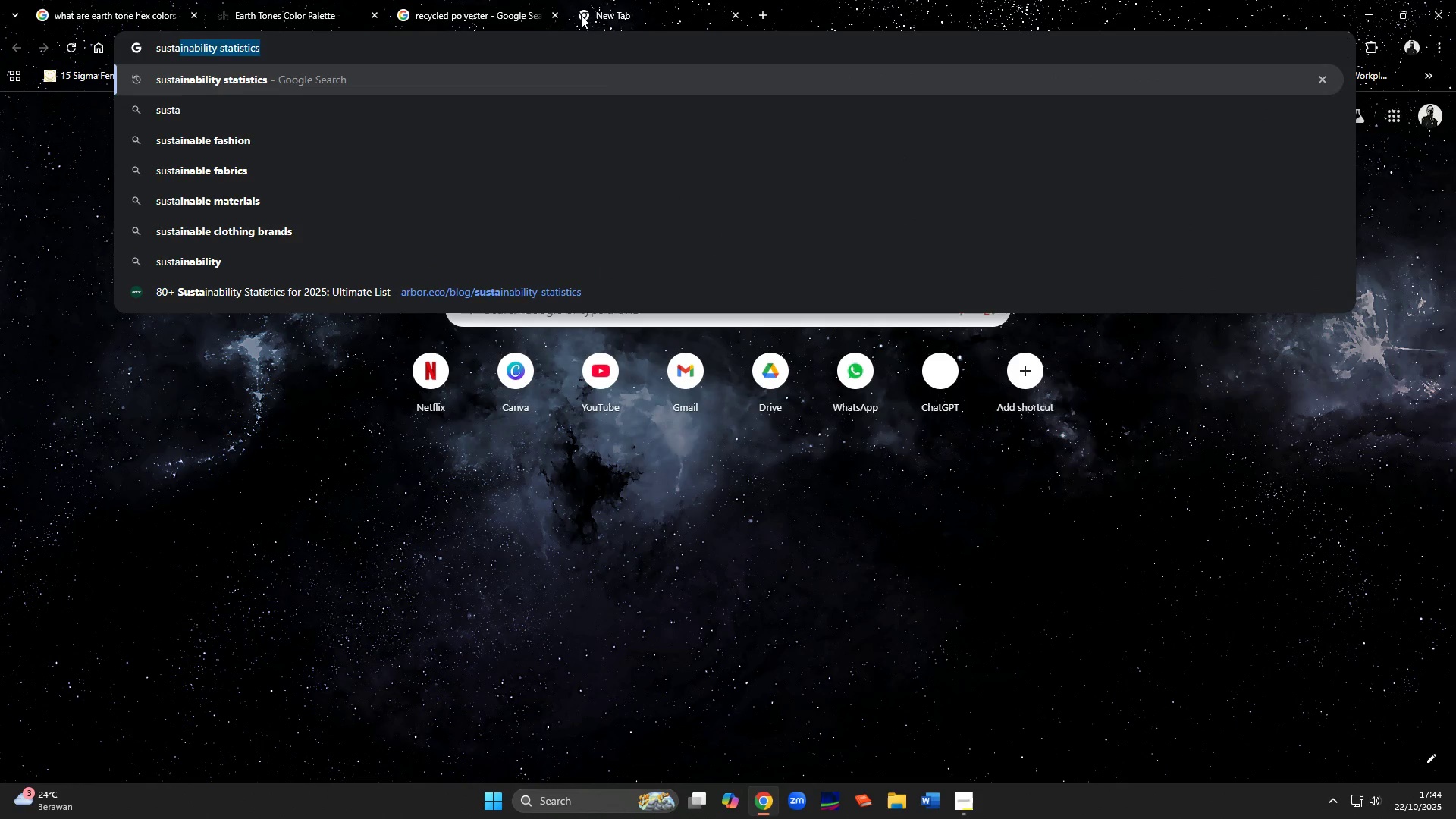 
key(Enter)
 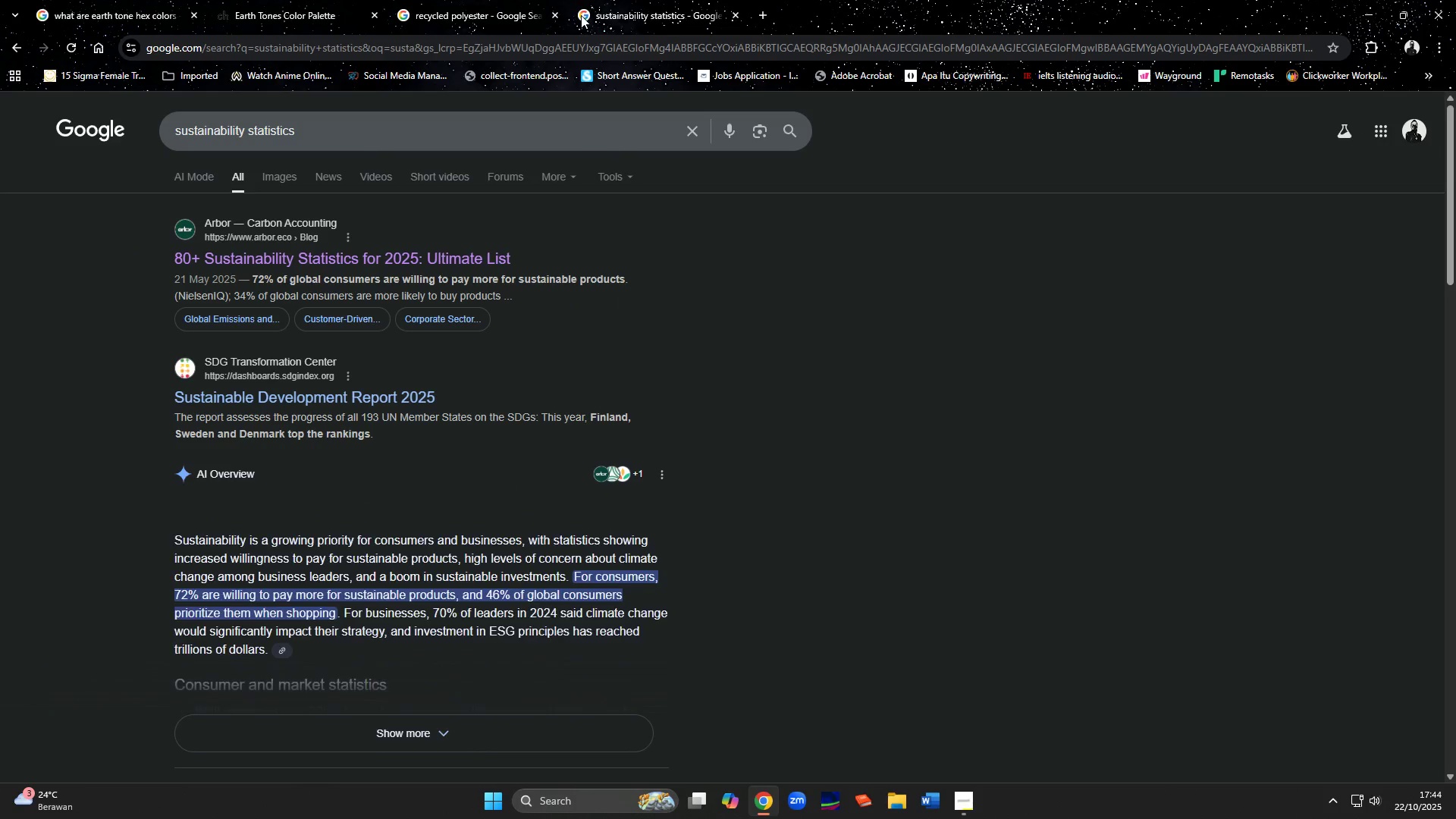 
middle_click([473, 255])
 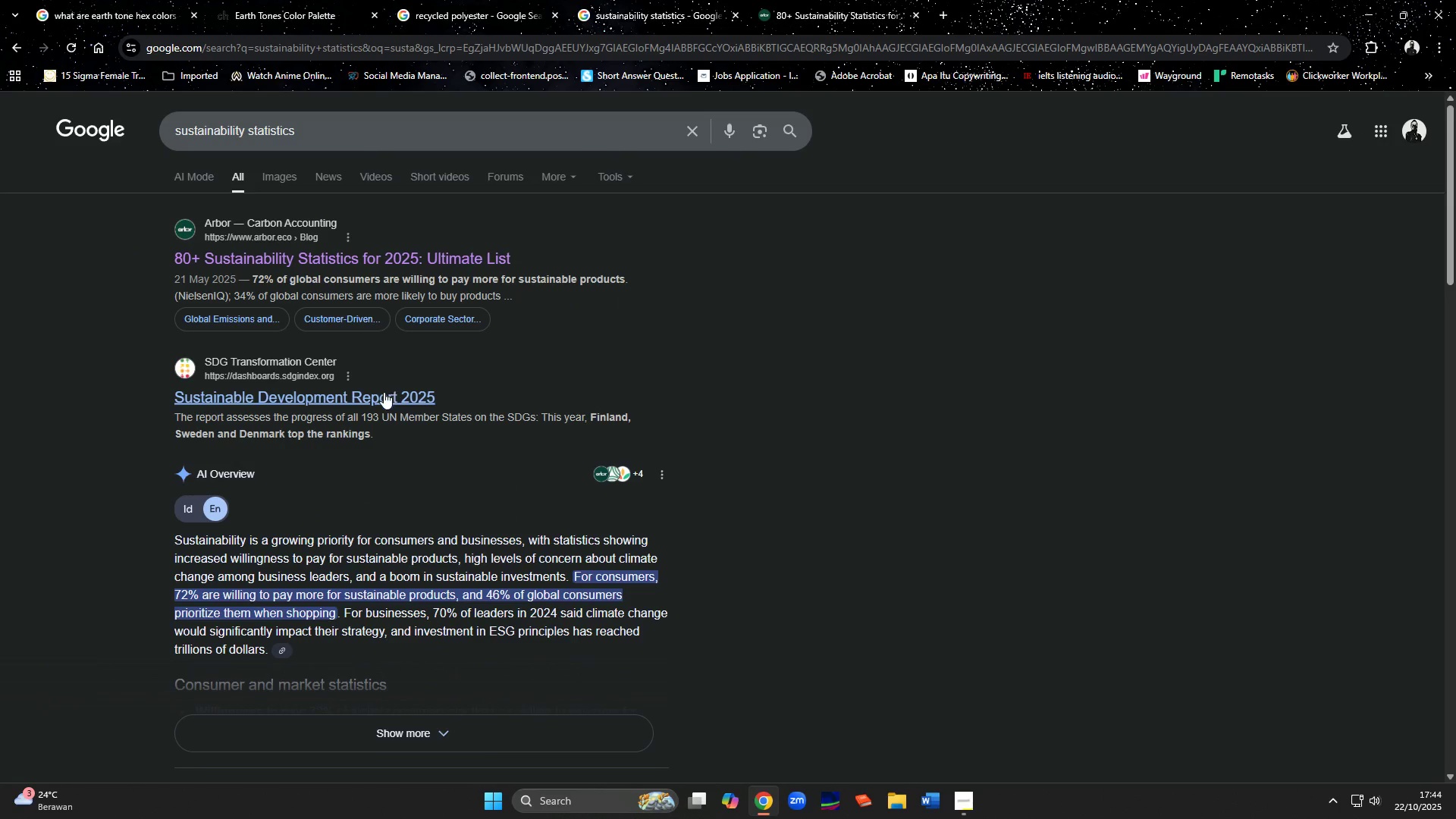 
middle_click([383, 394])
 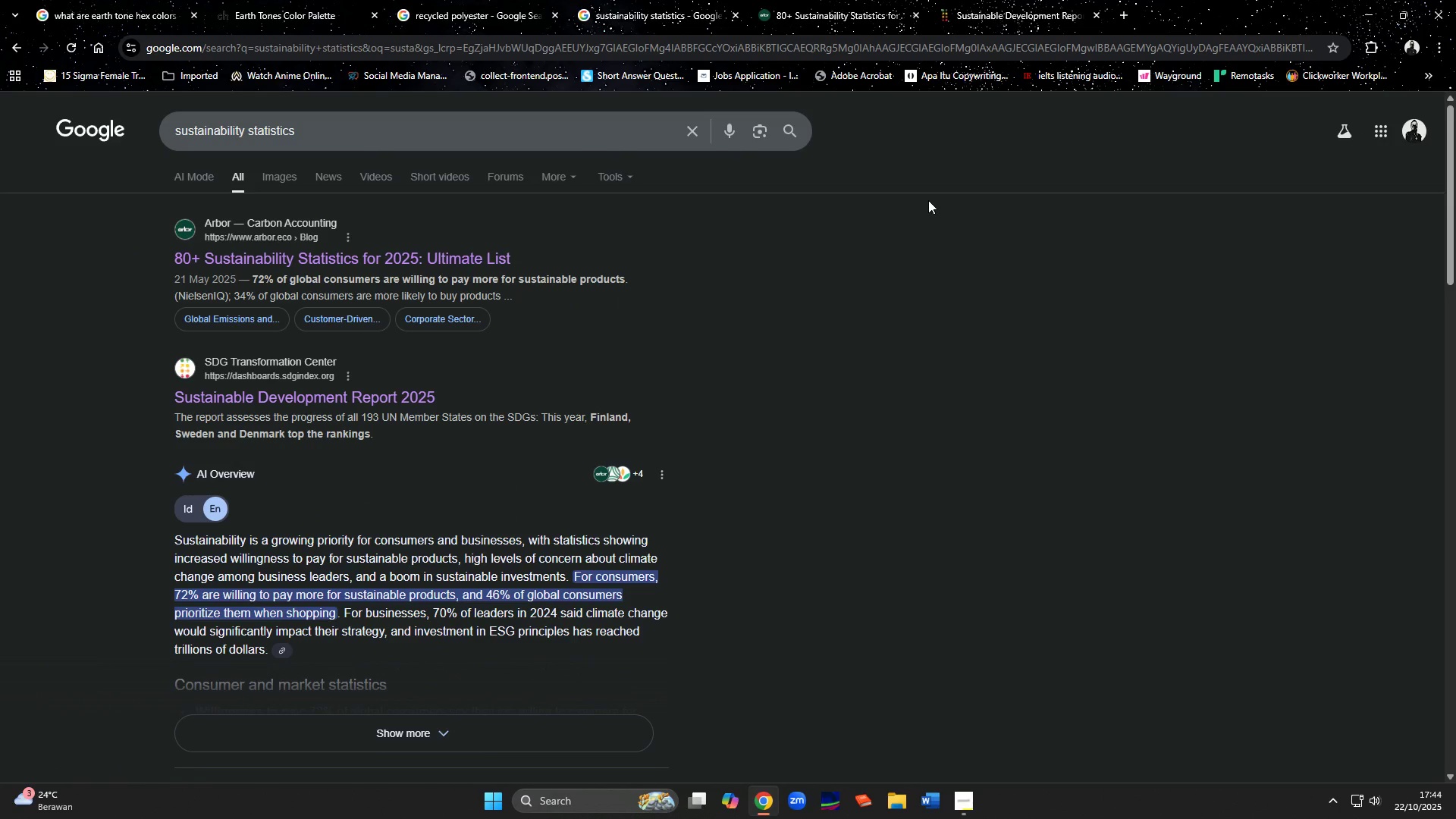 
left_click([999, 9])
 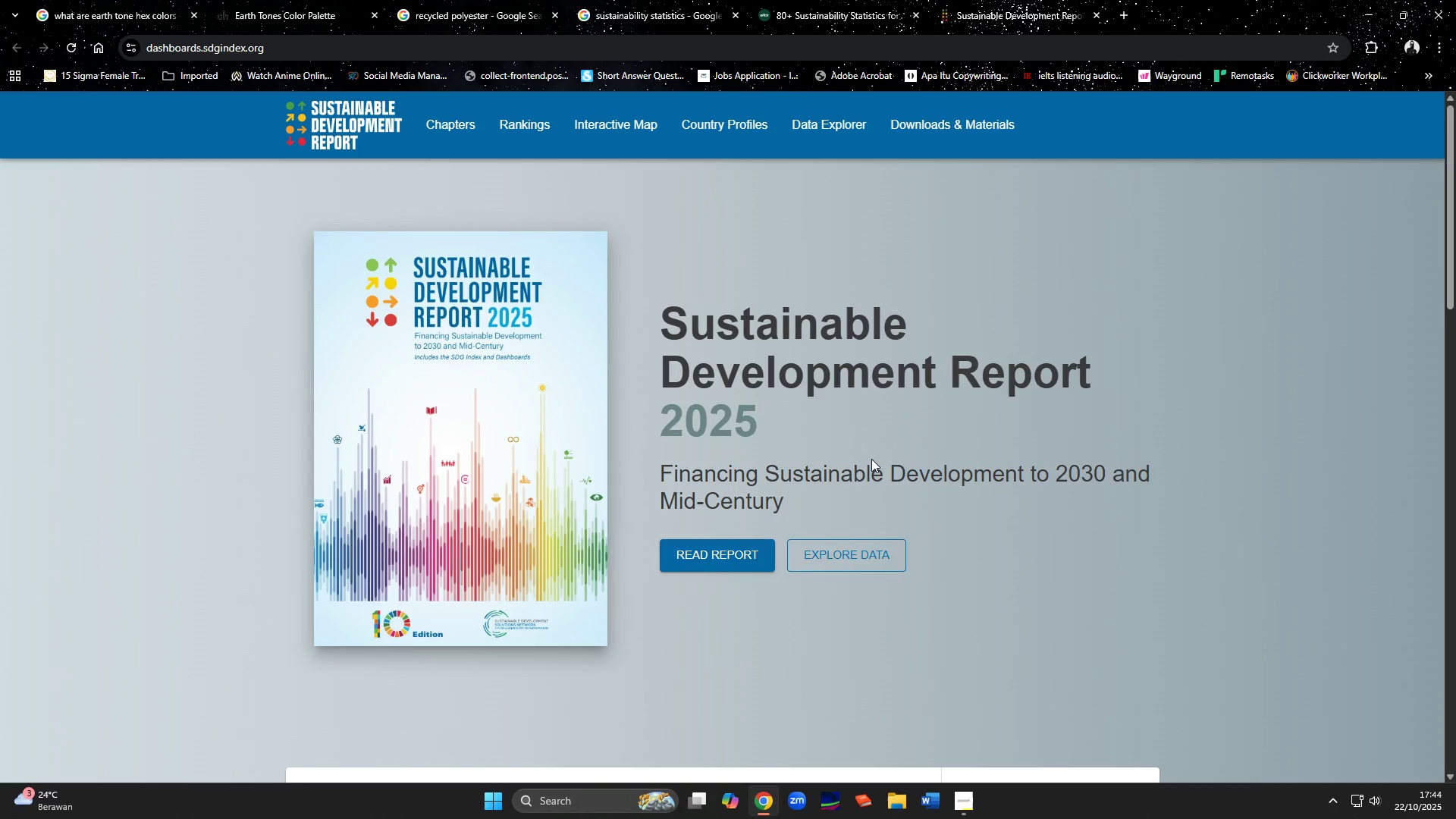 
scroll: coordinate [706, 522], scroll_direction: down, amount: 6.0
 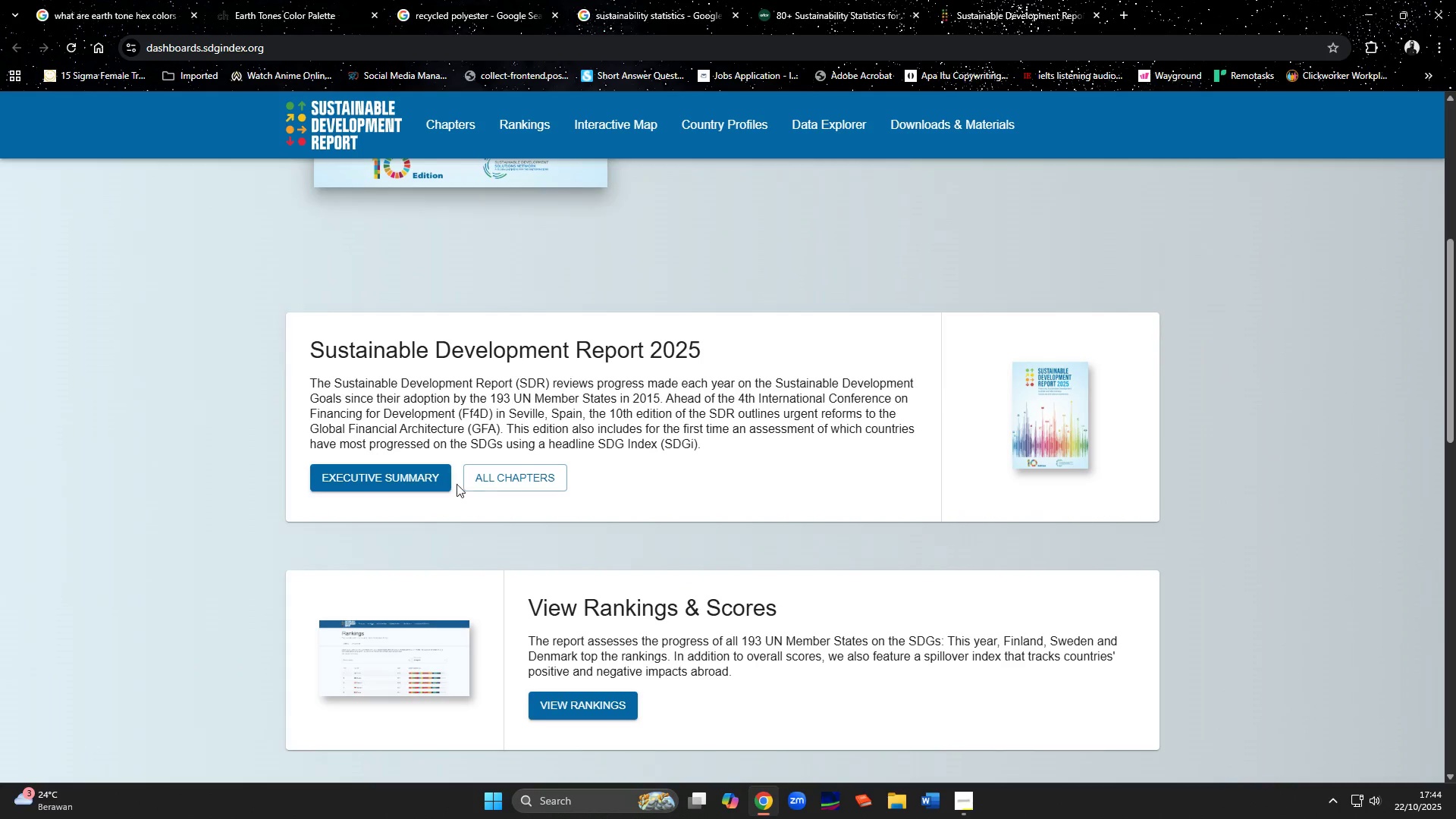 
left_click([420, 473])
 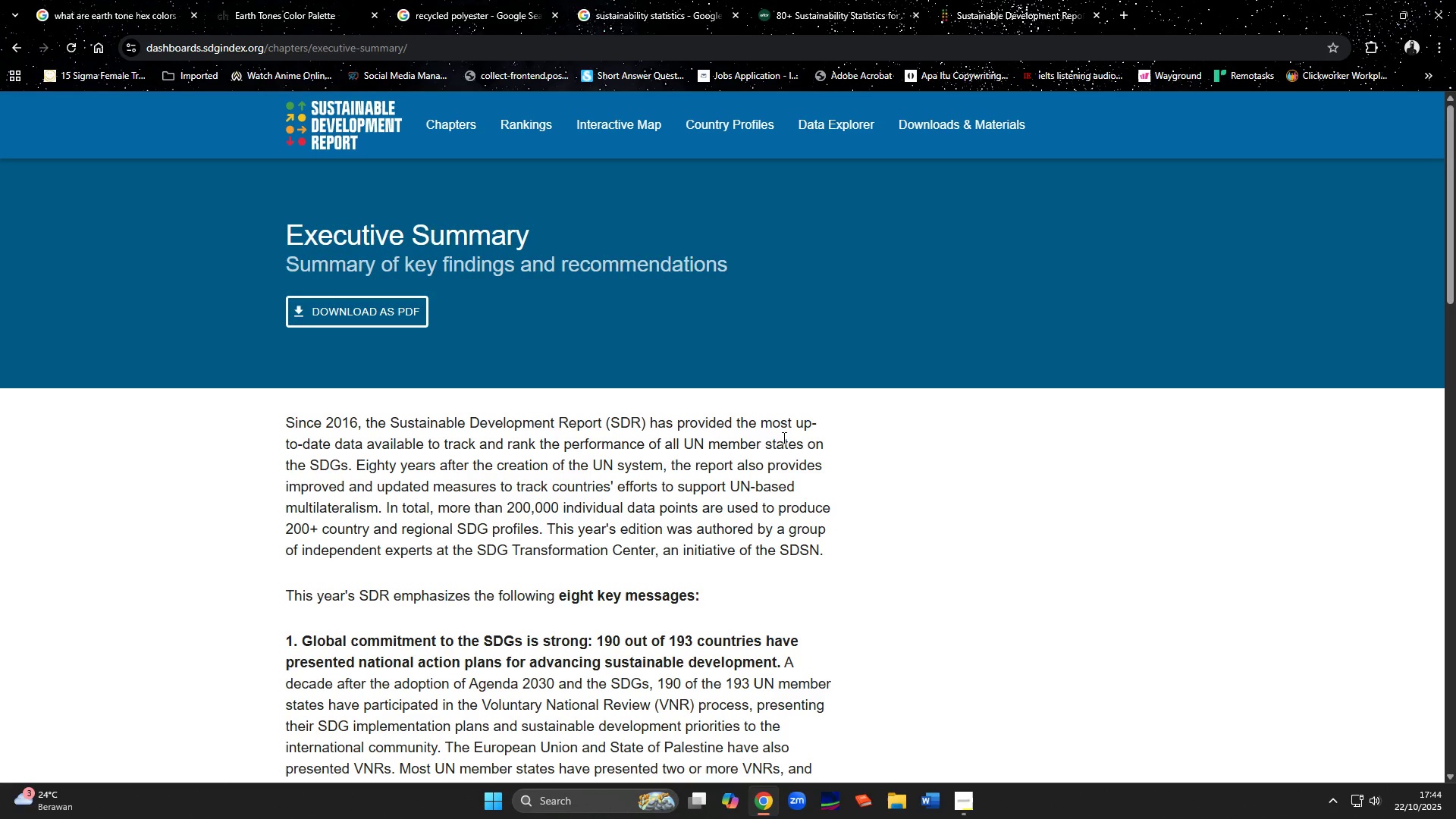 
scroll: coordinate [783, 438], scroll_direction: down, amount: 3.0
 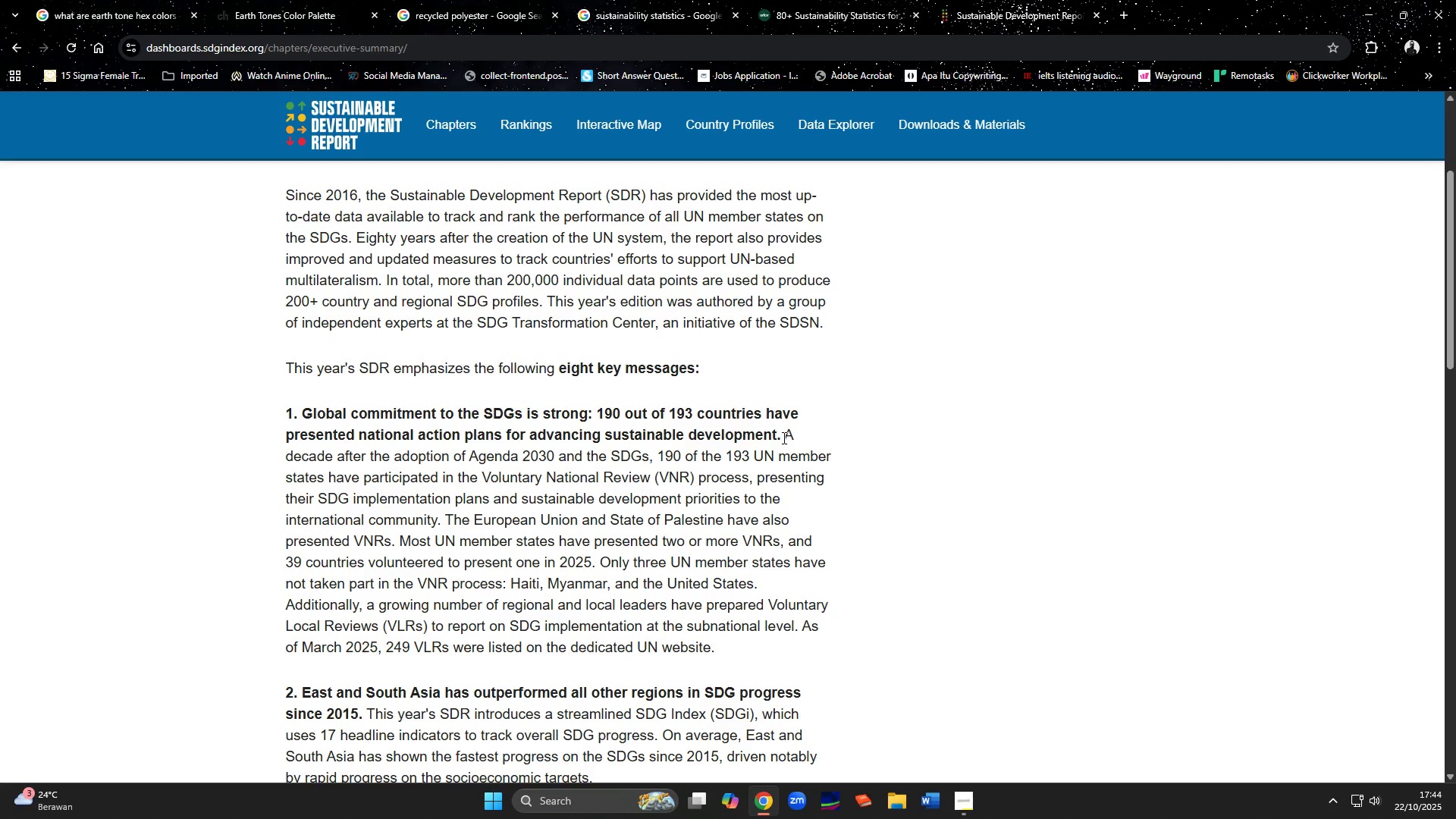 
wait(8.58)
 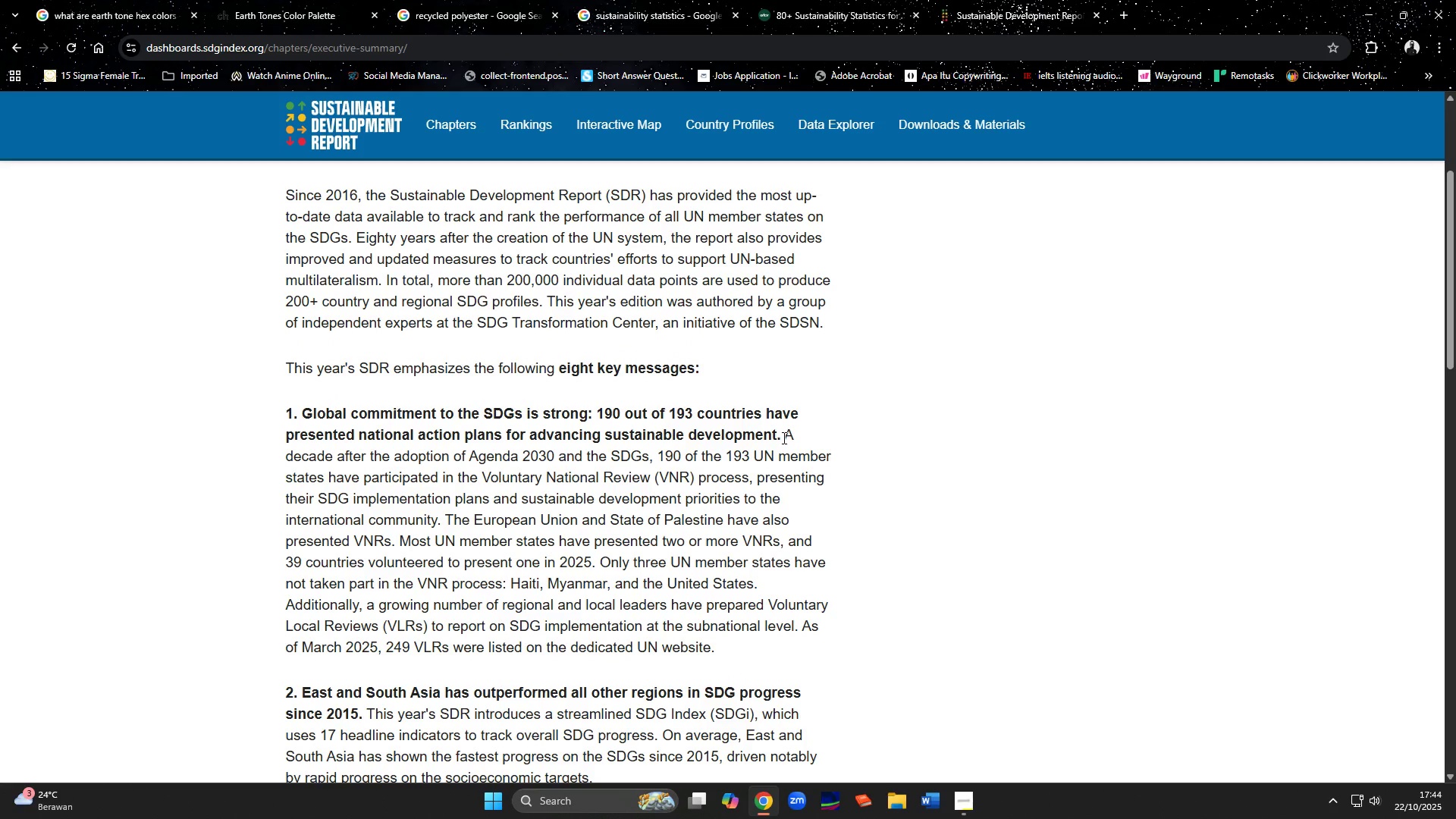 
scroll: coordinate [783, 438], scroll_direction: down, amount: 7.0
 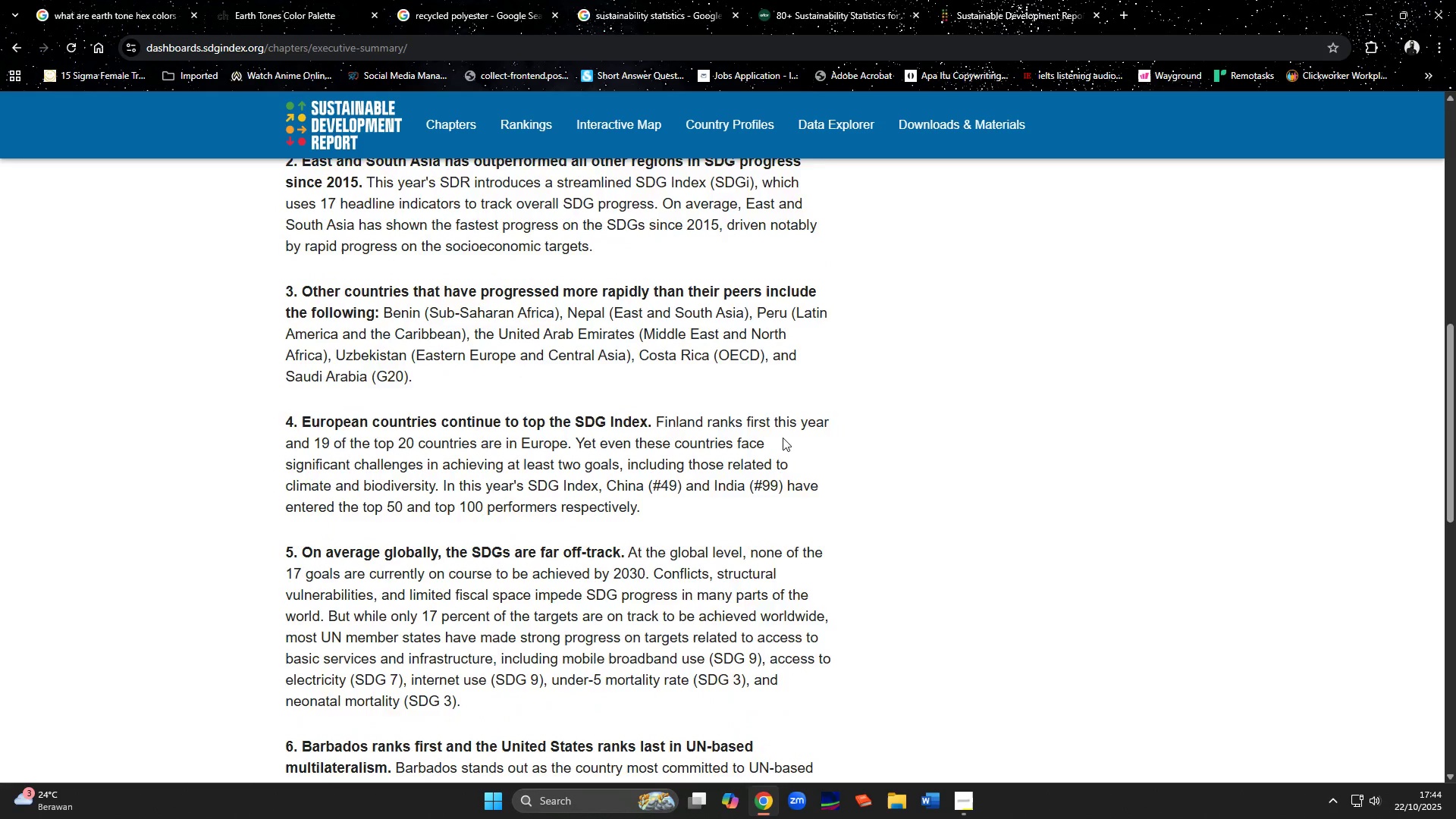 
scroll: coordinate [783, 438], scroll_direction: up, amount: 10.0
 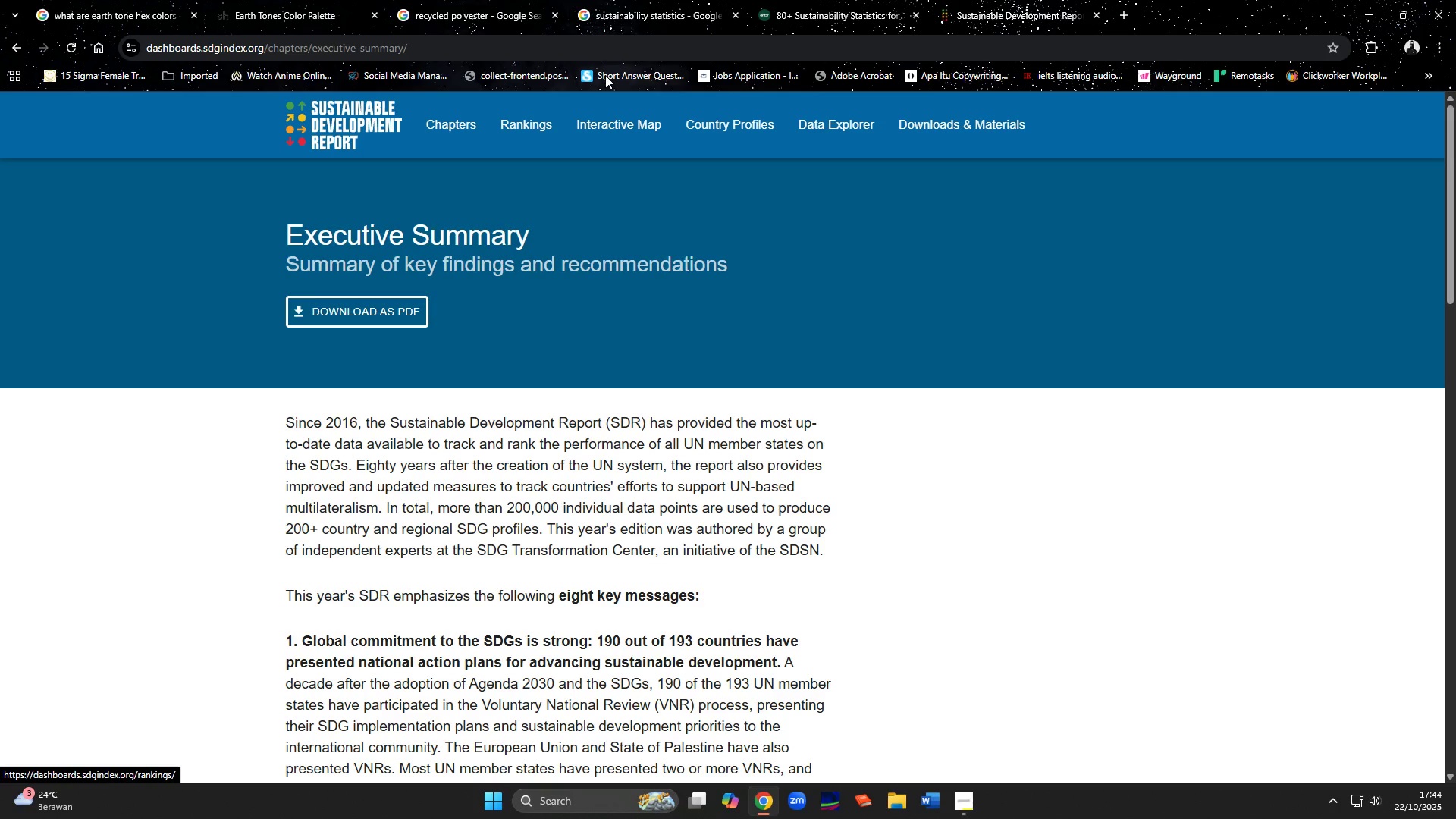 
left_click([11, 48])
 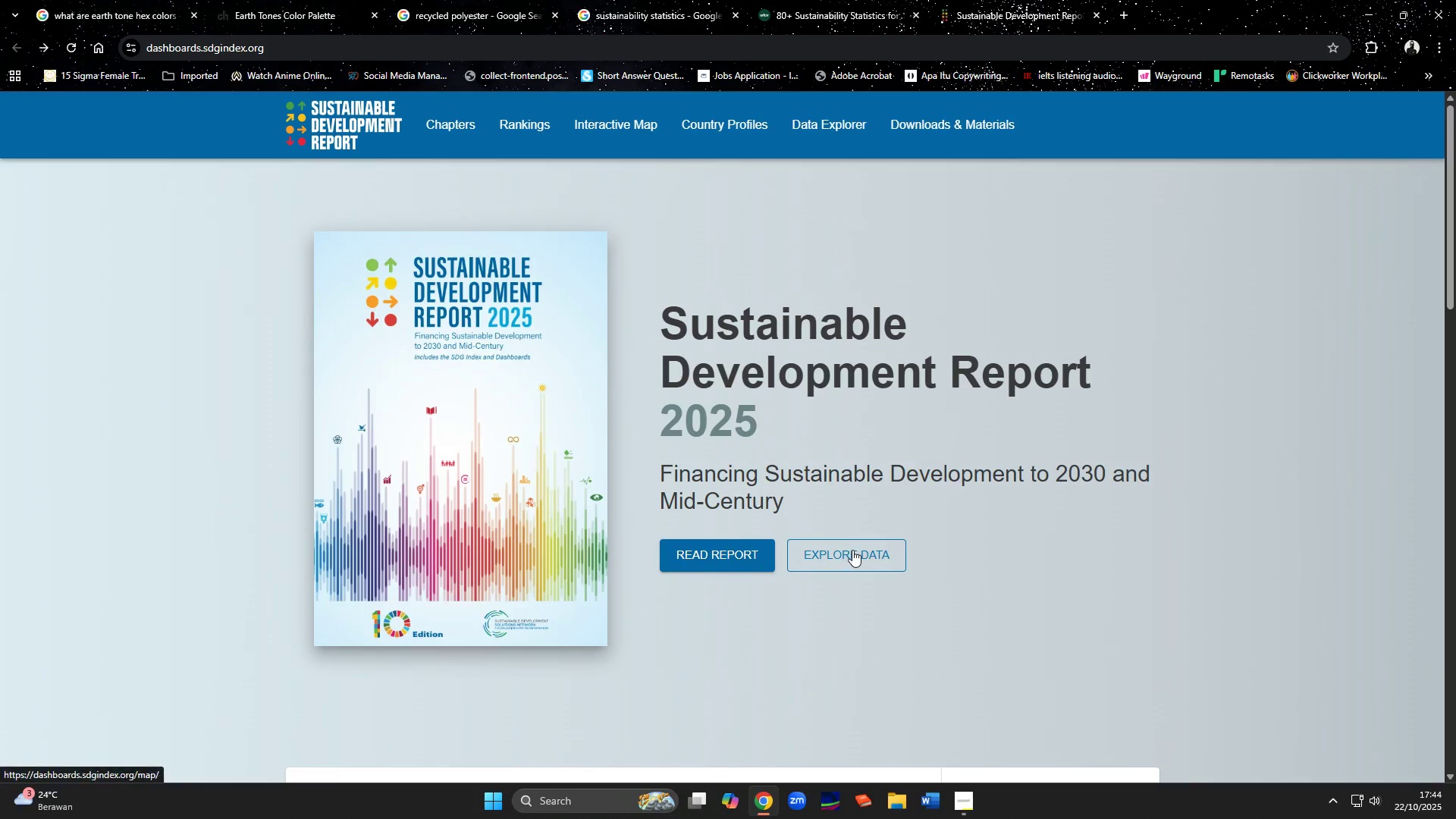 
left_click([859, 562])
 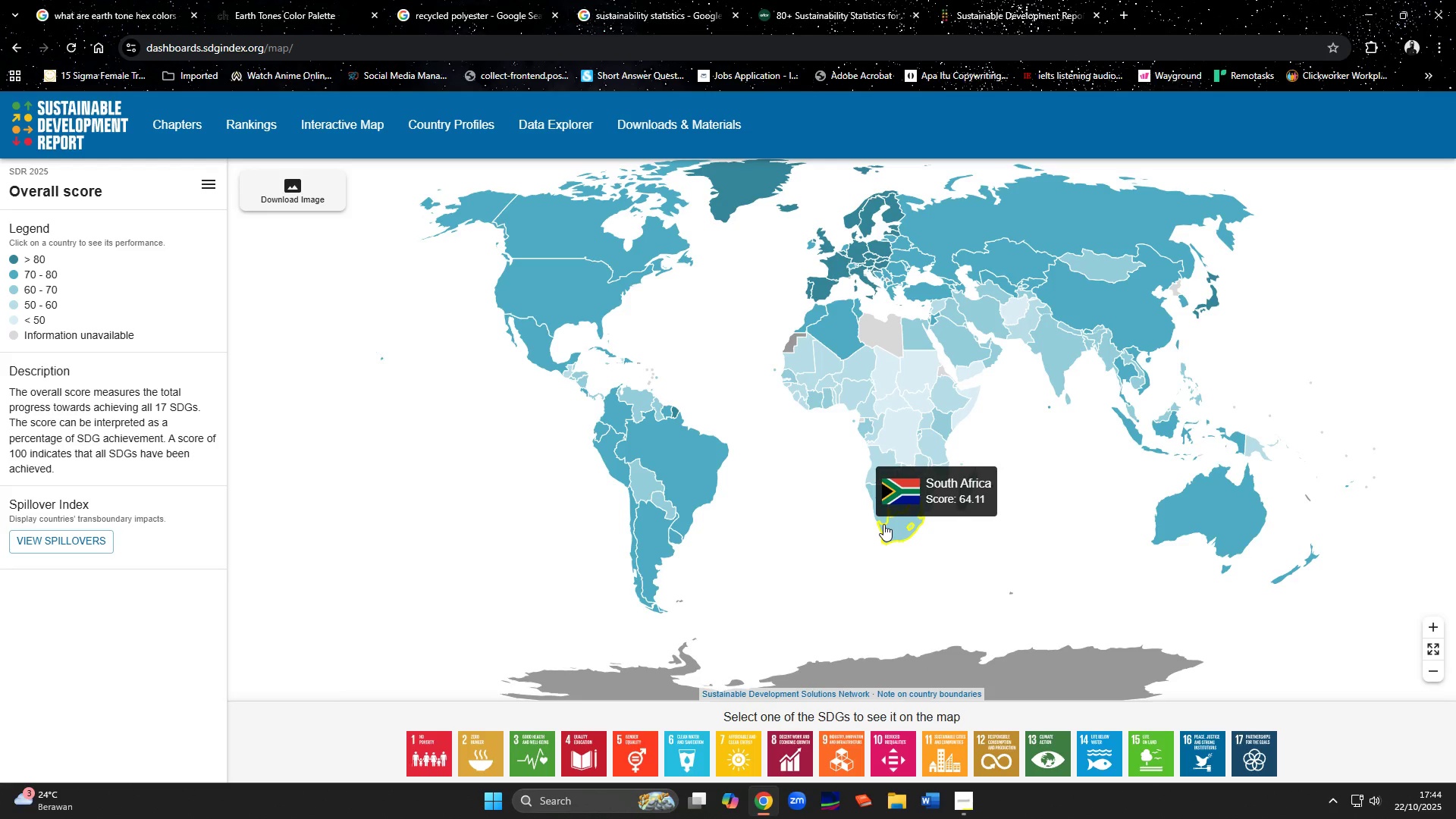 
scroll: coordinate [883, 557], scroll_direction: down, amount: 2.0
 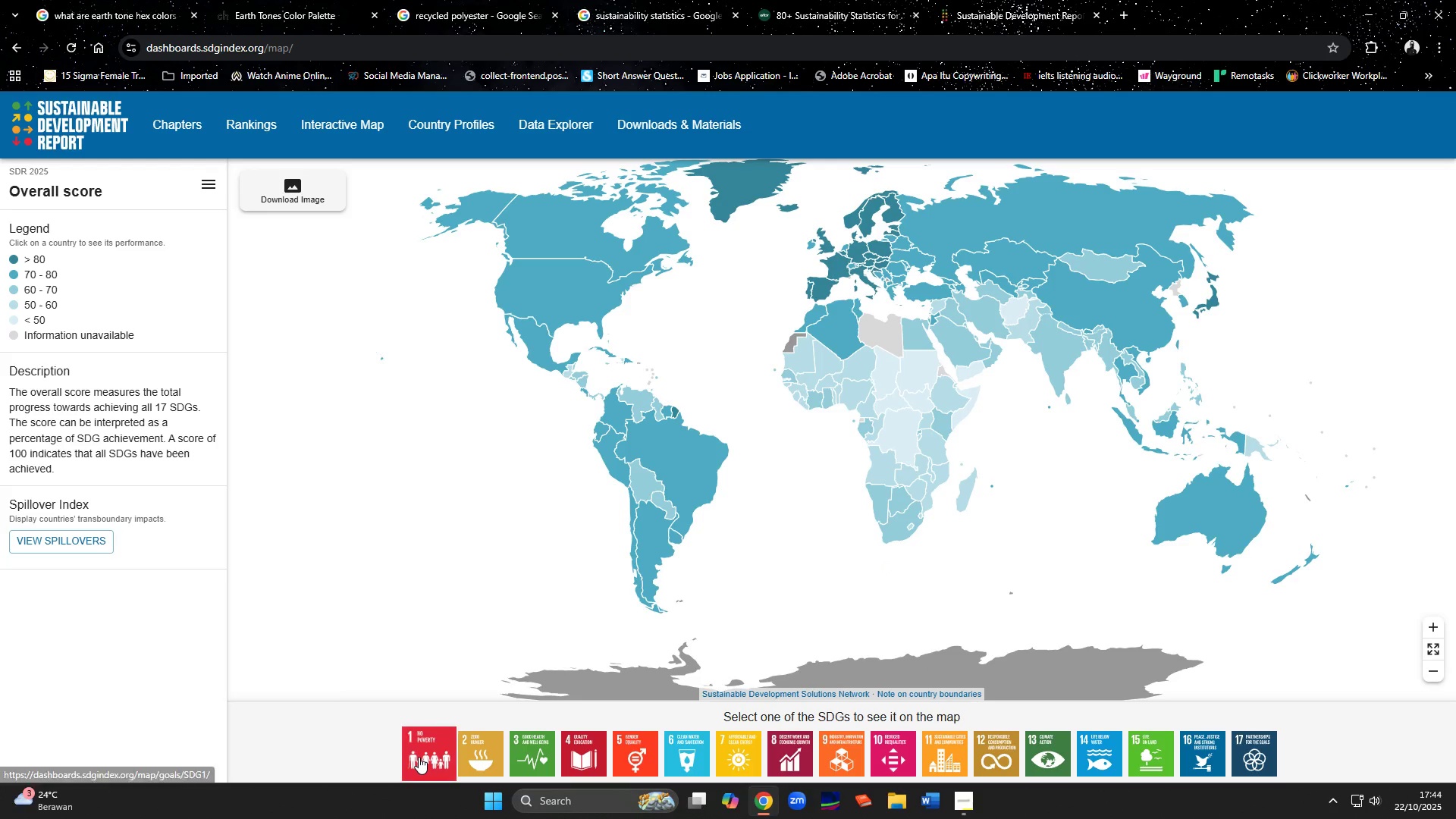 
left_click([419, 757])
 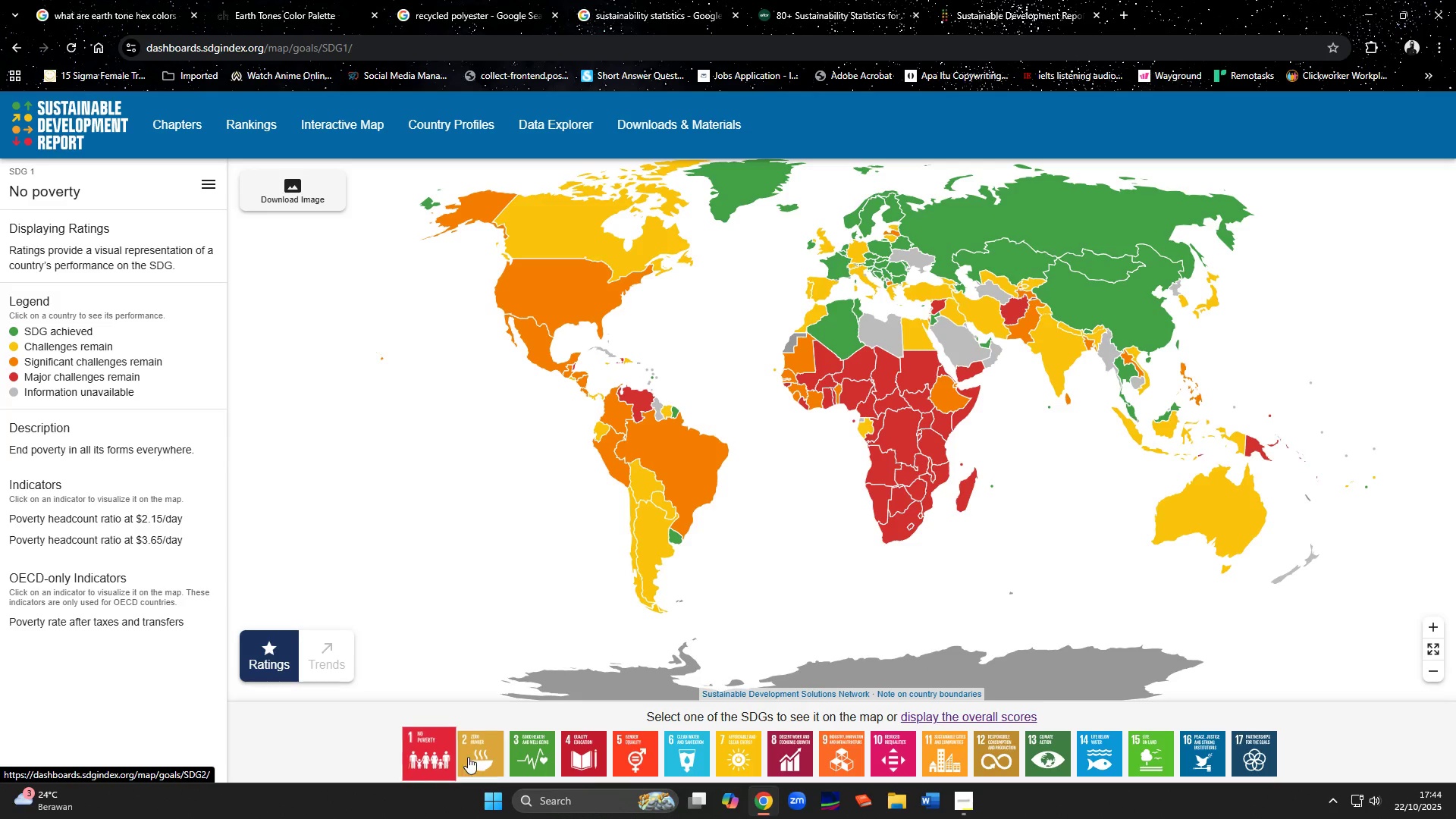 
left_click([482, 757])
 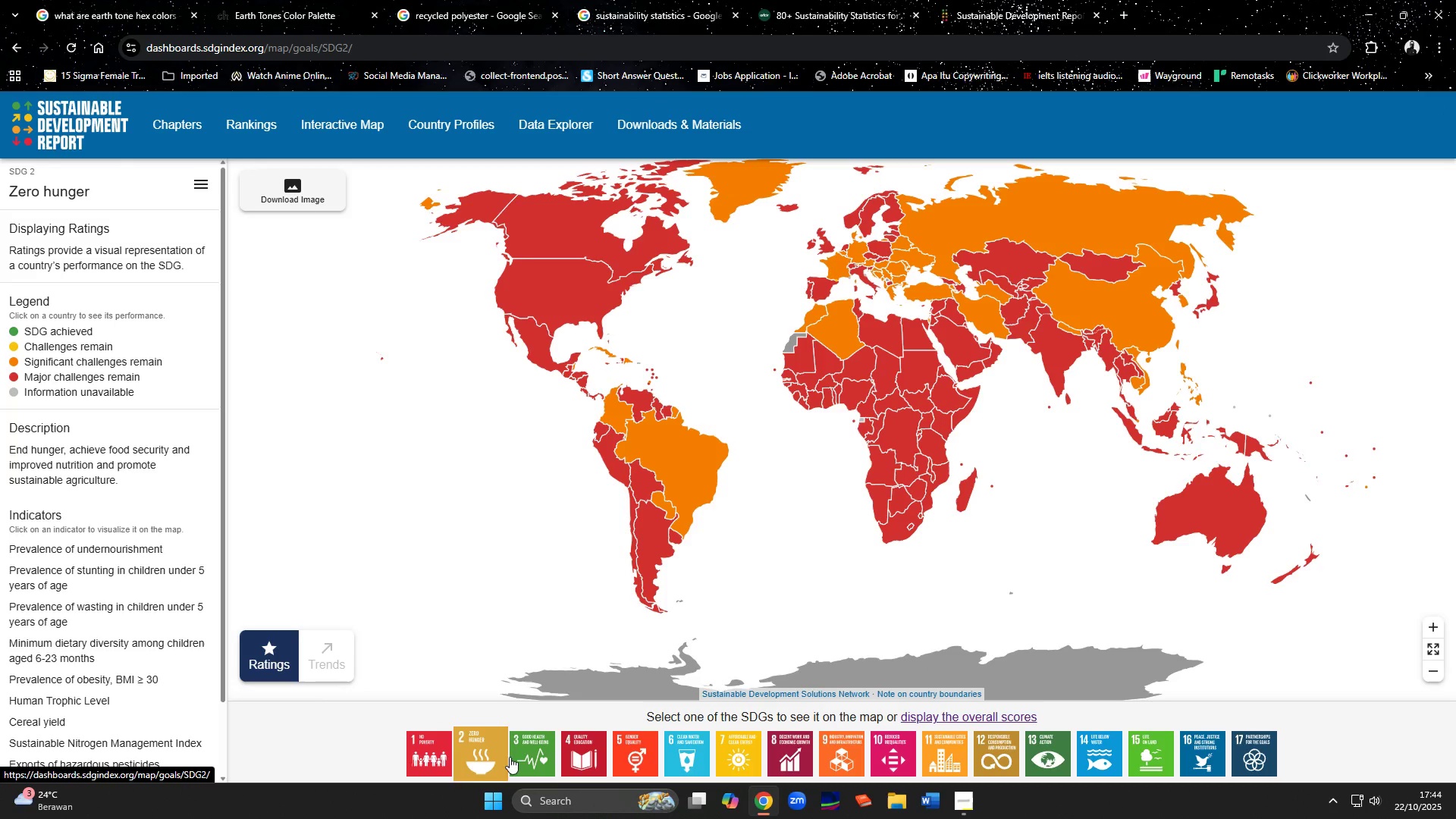 
left_click([530, 755])
 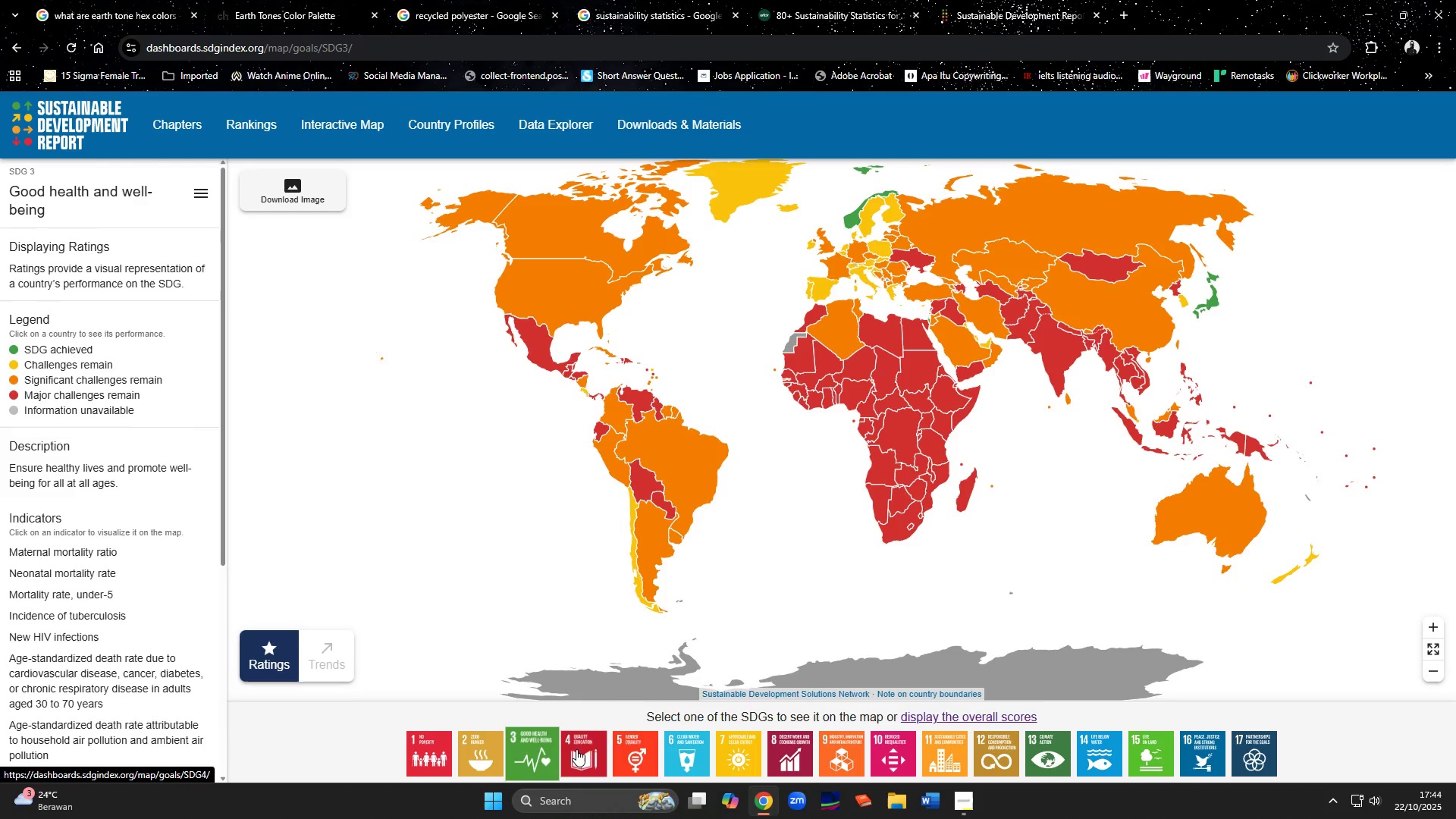 
left_click([596, 749])
 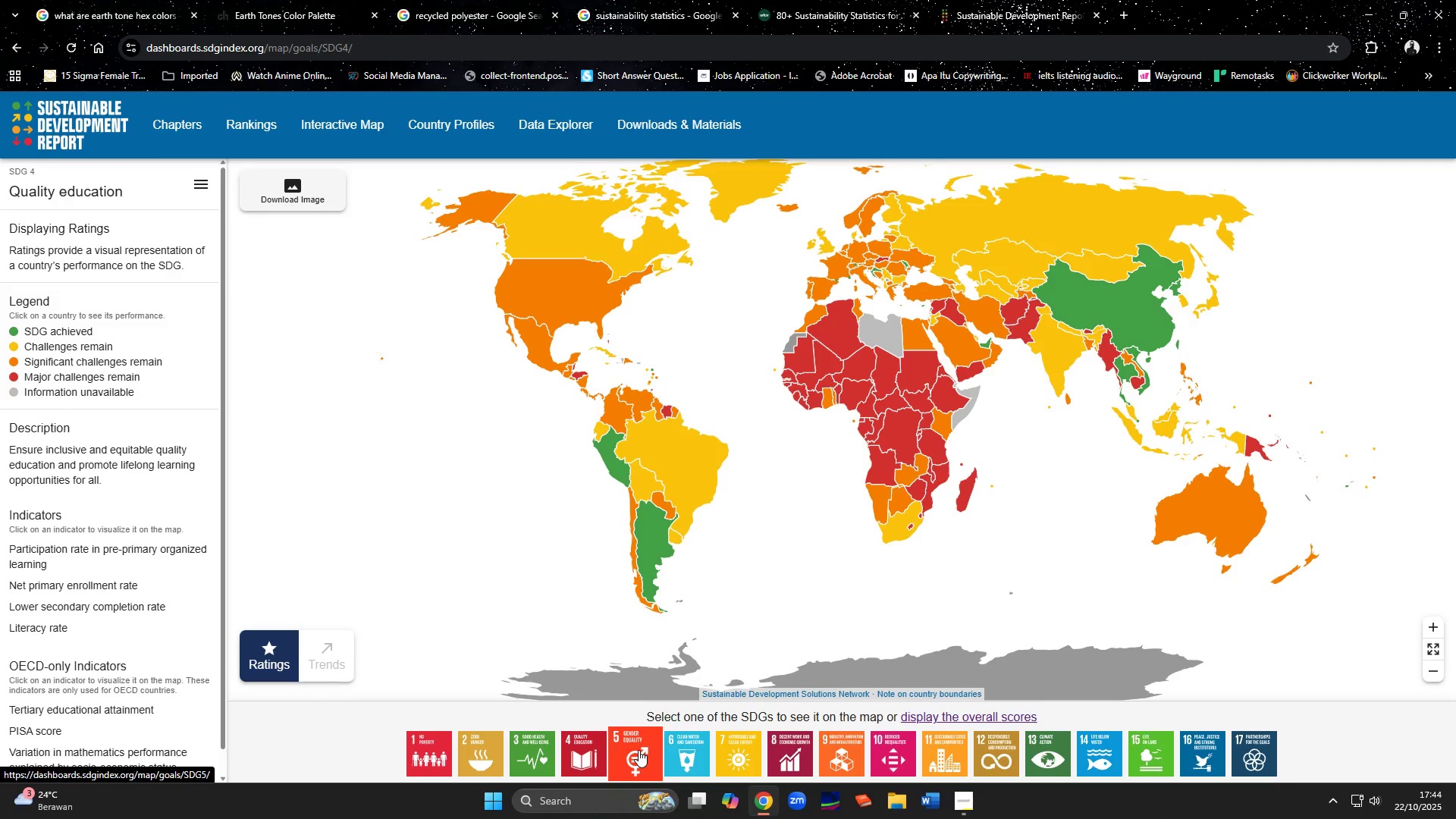 
left_click([639, 750])
 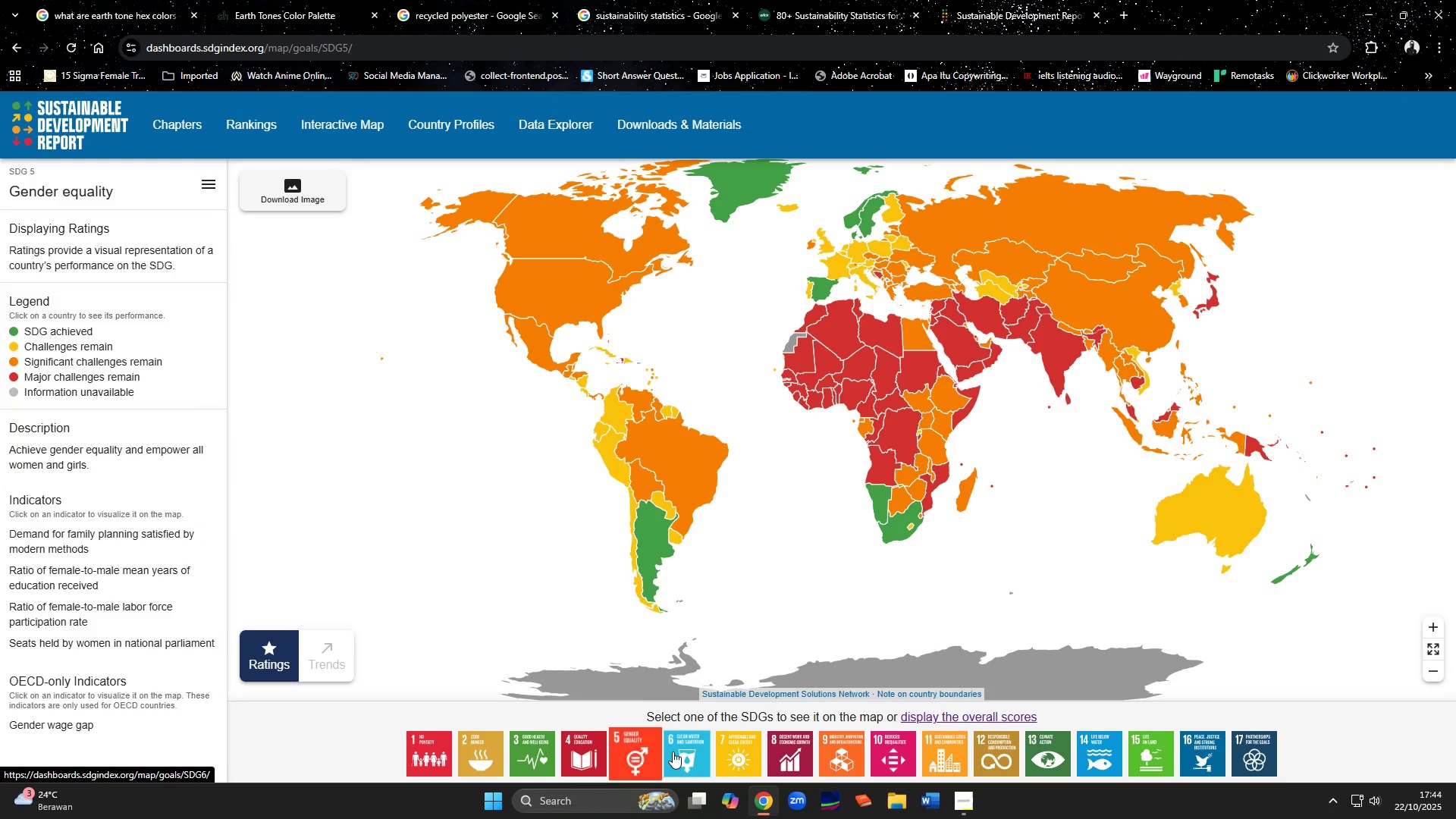 
left_click([681, 754])
 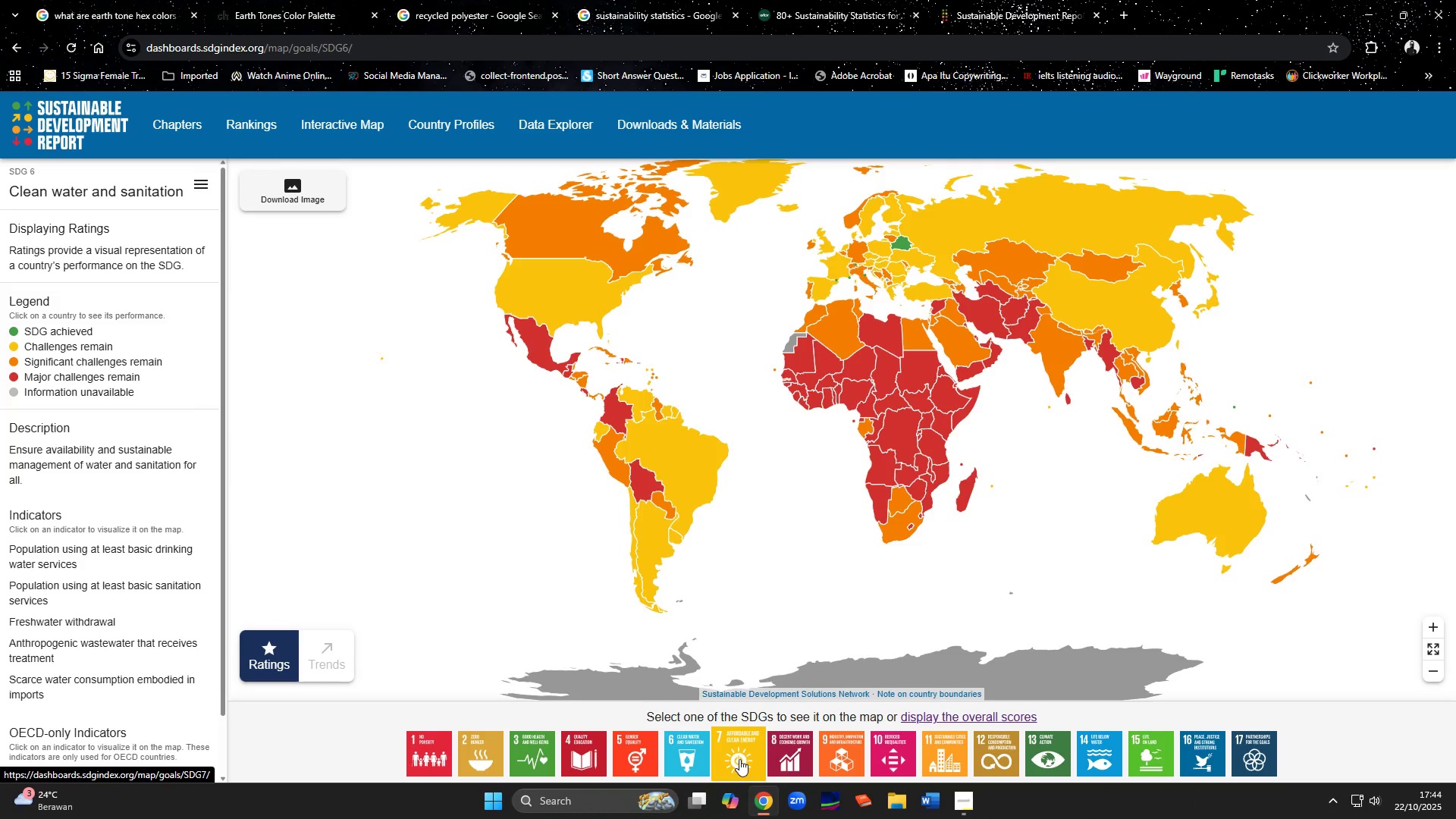 
left_click([739, 759])
 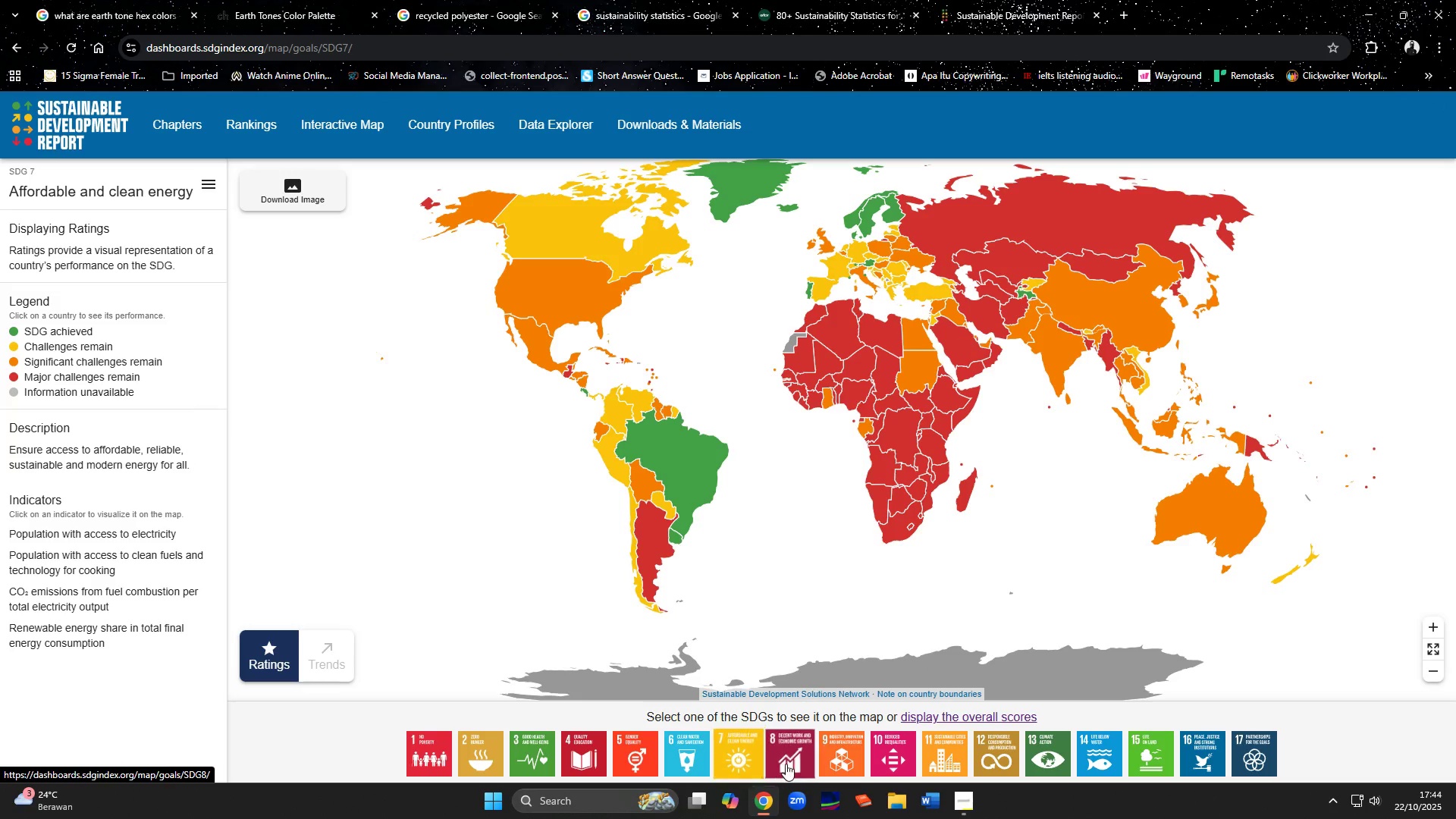 
left_click([793, 764])
 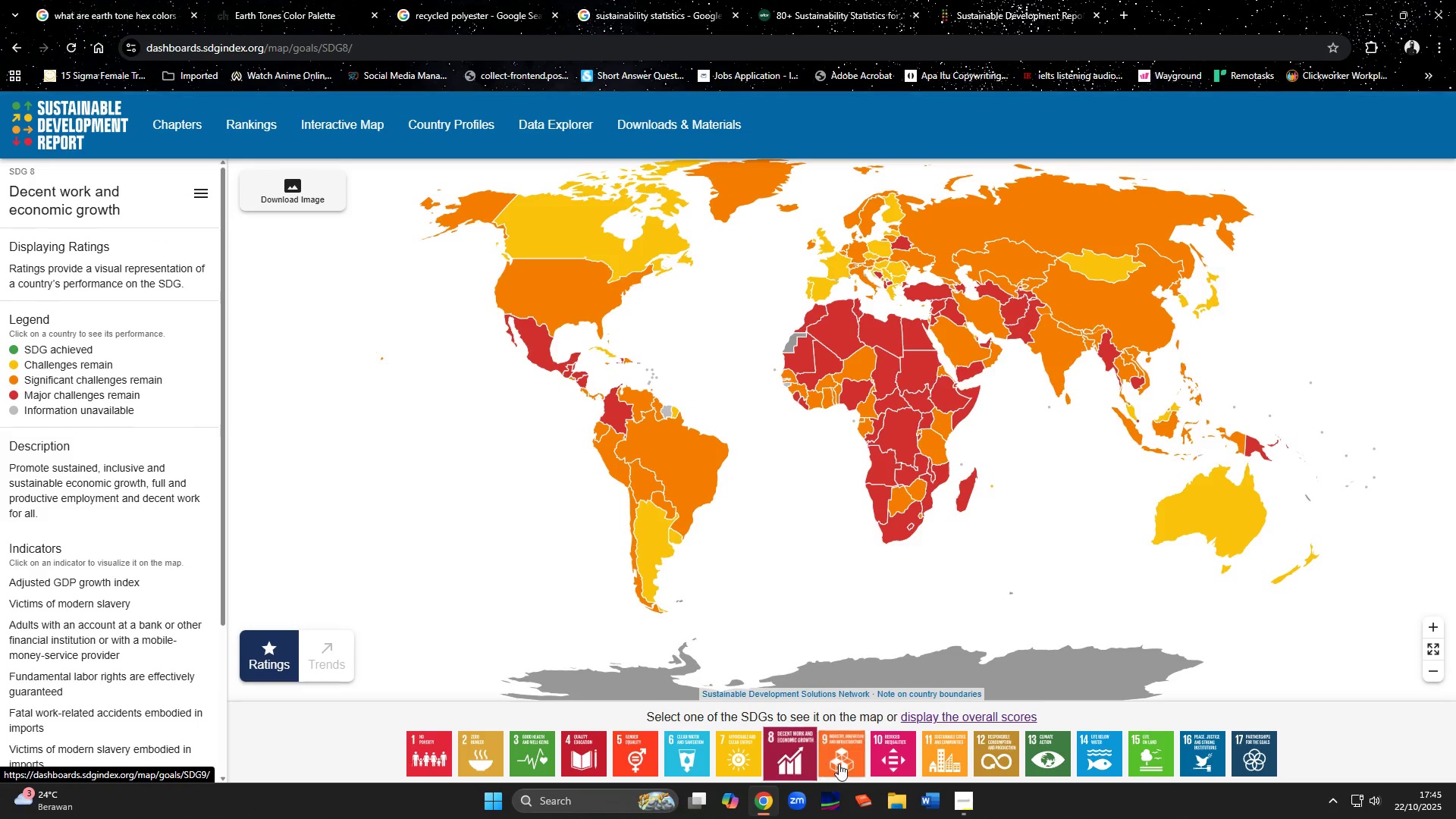 
left_click([843, 764])
 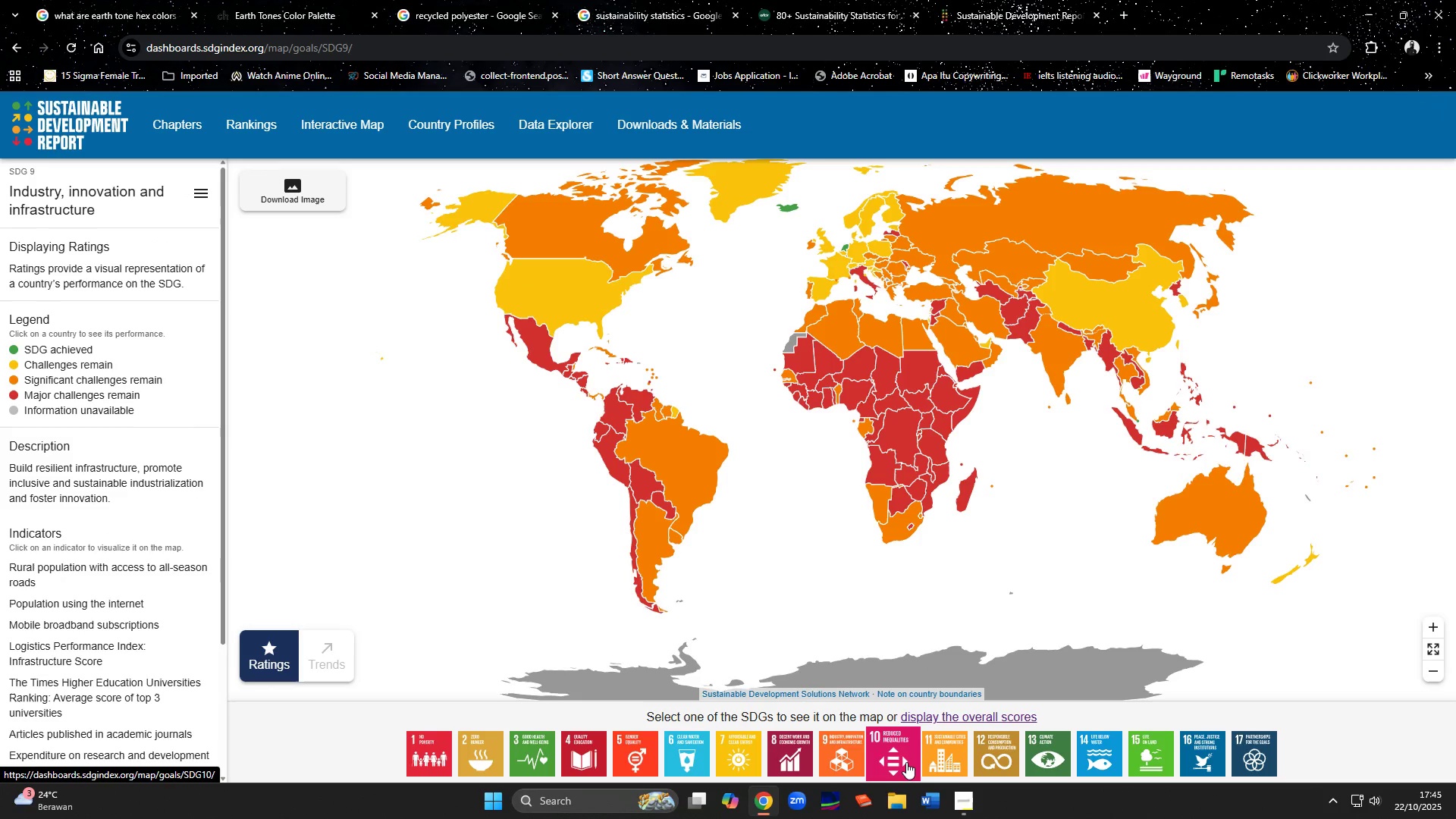 
left_click([906, 762])
 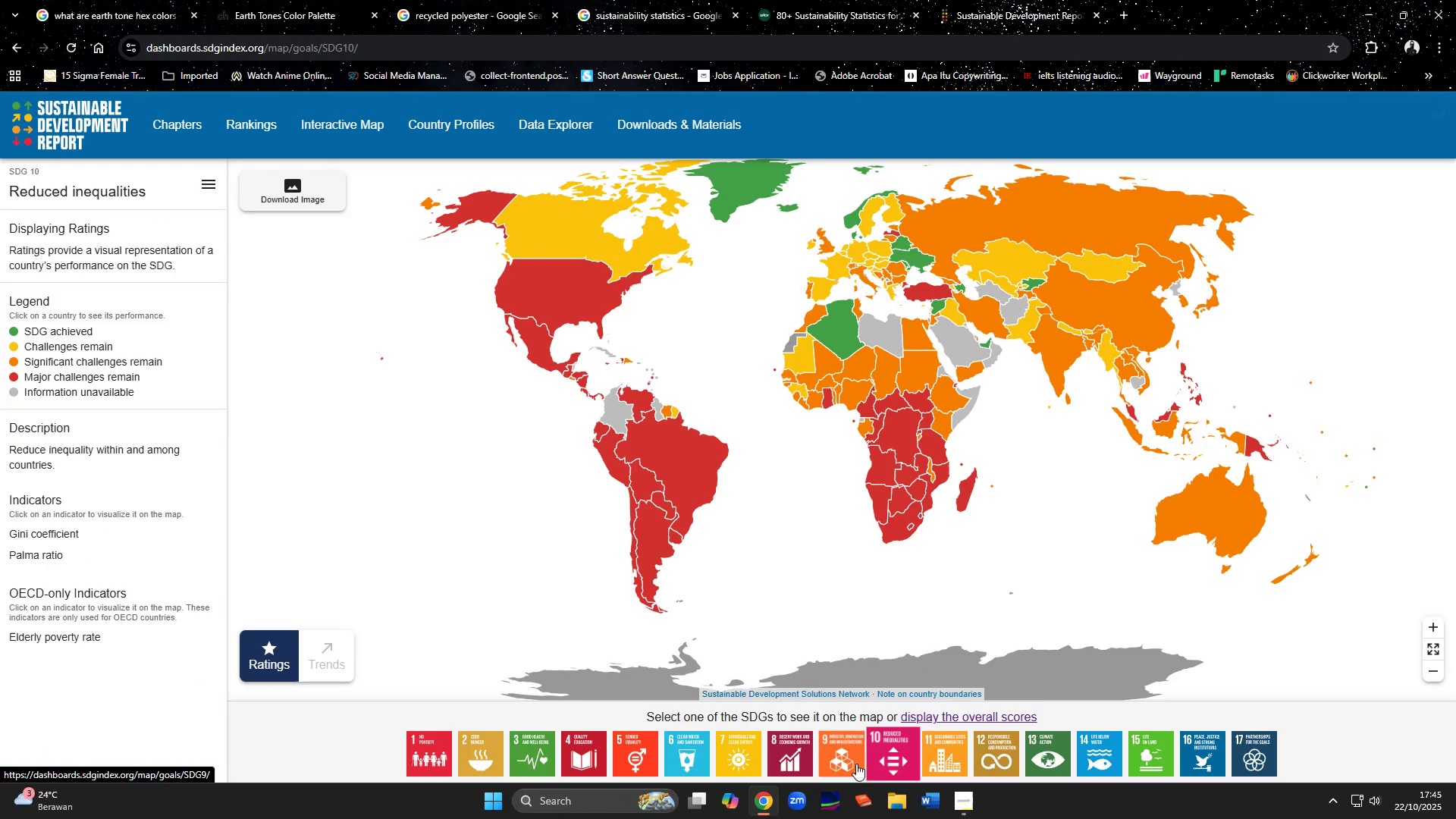 
left_click([855, 764])
 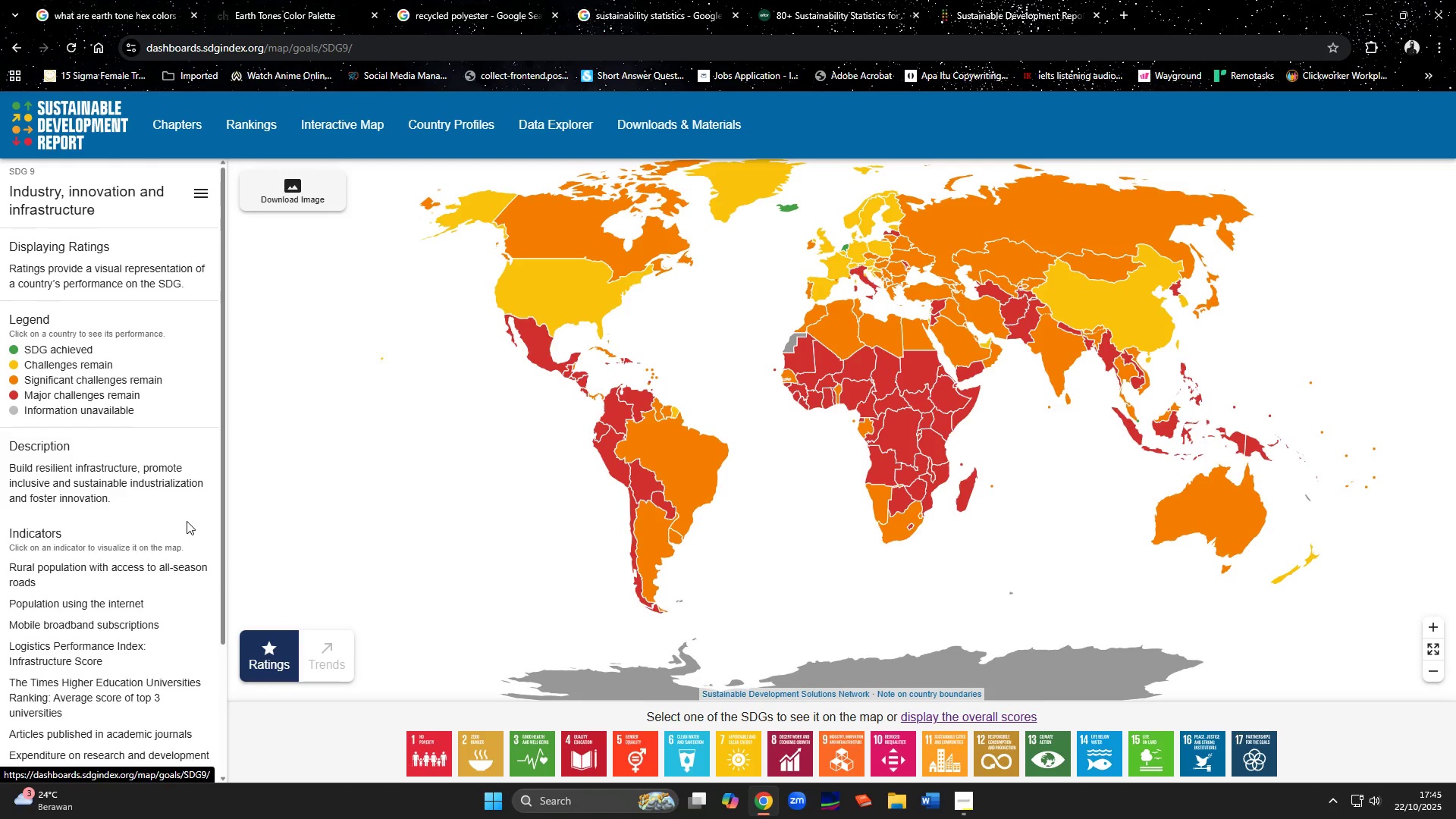 
wait(7.26)
 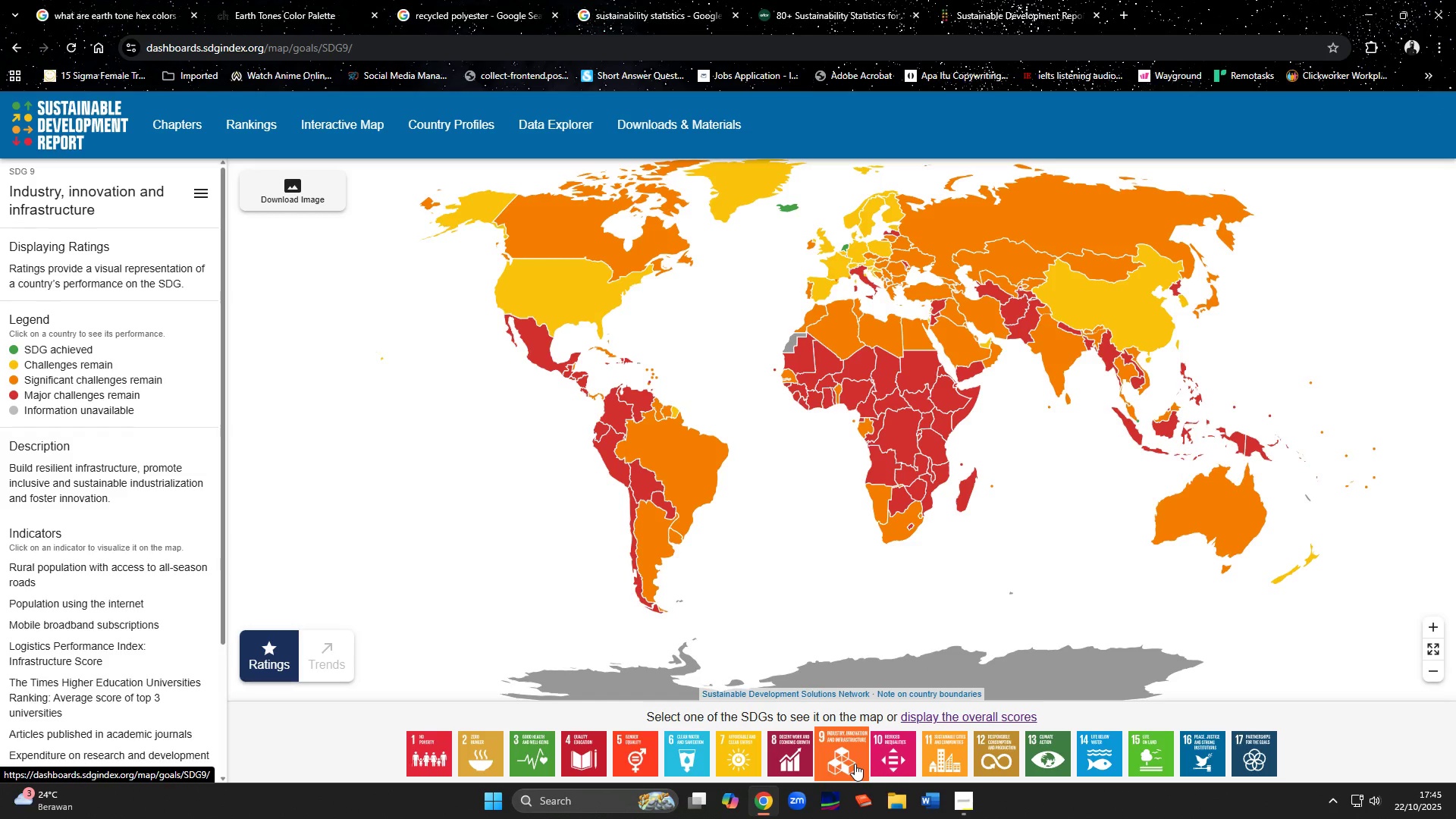 
left_click([839, 758])
 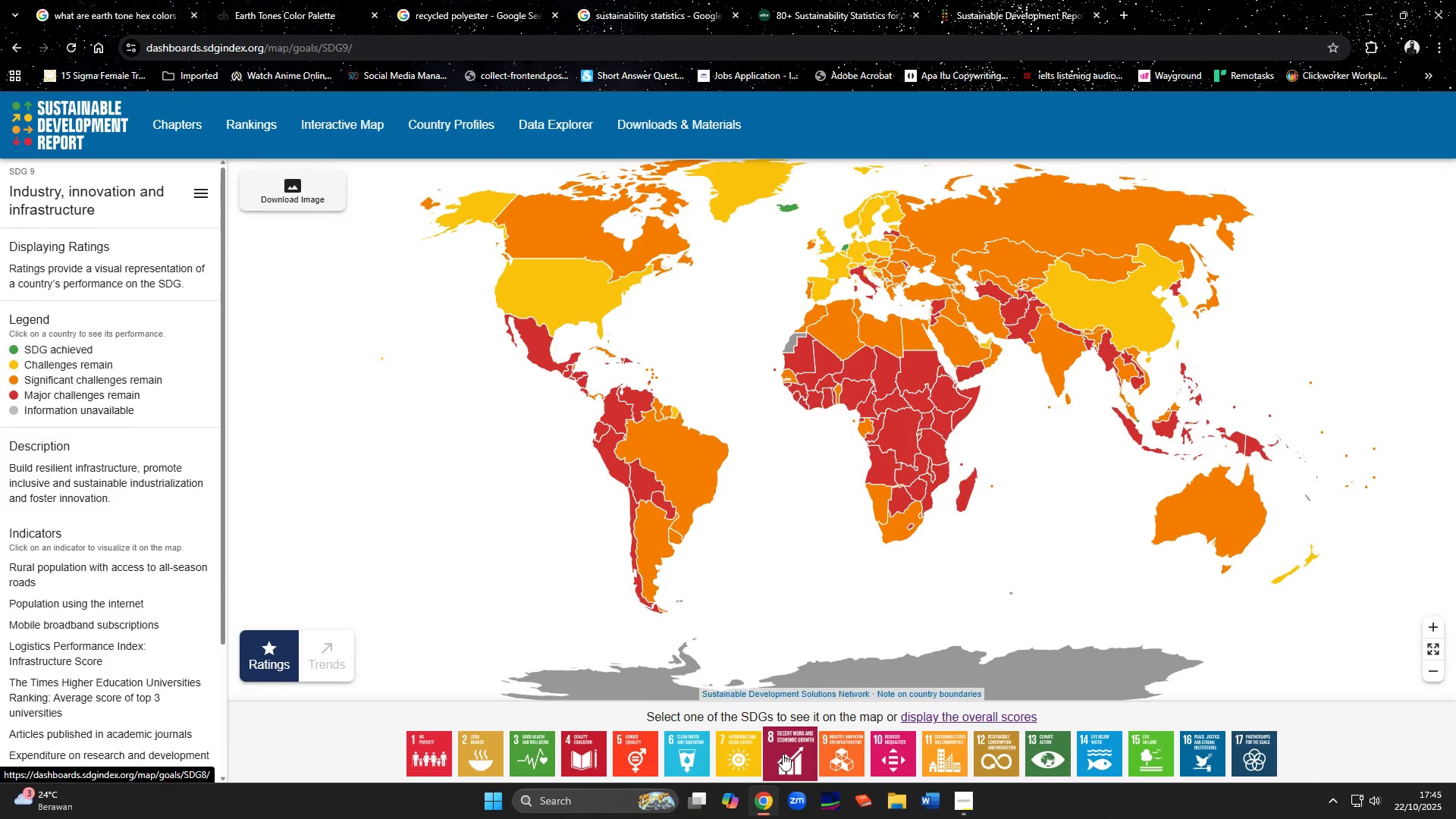 
left_click([783, 754])
 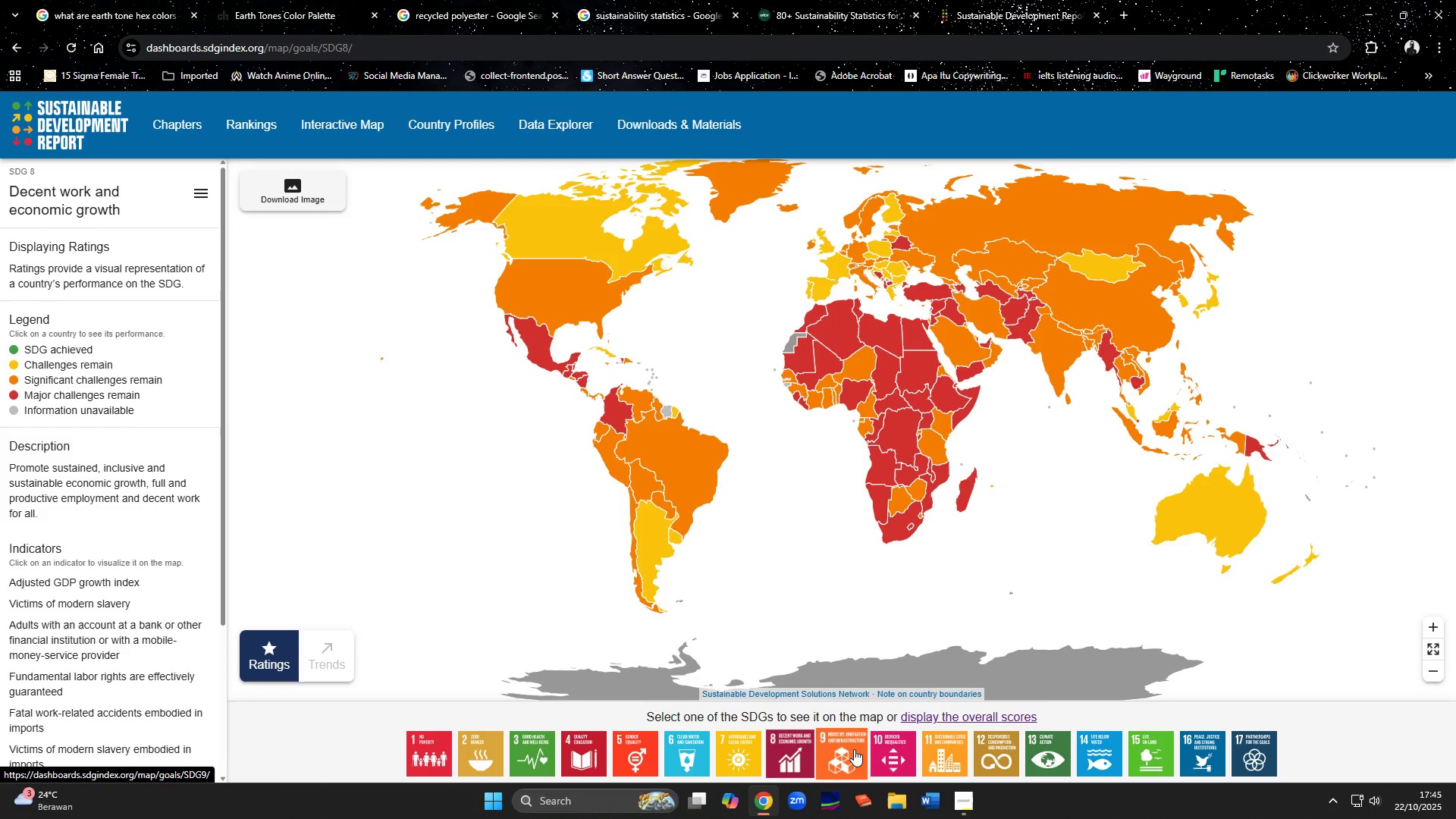 
left_click([902, 747])
 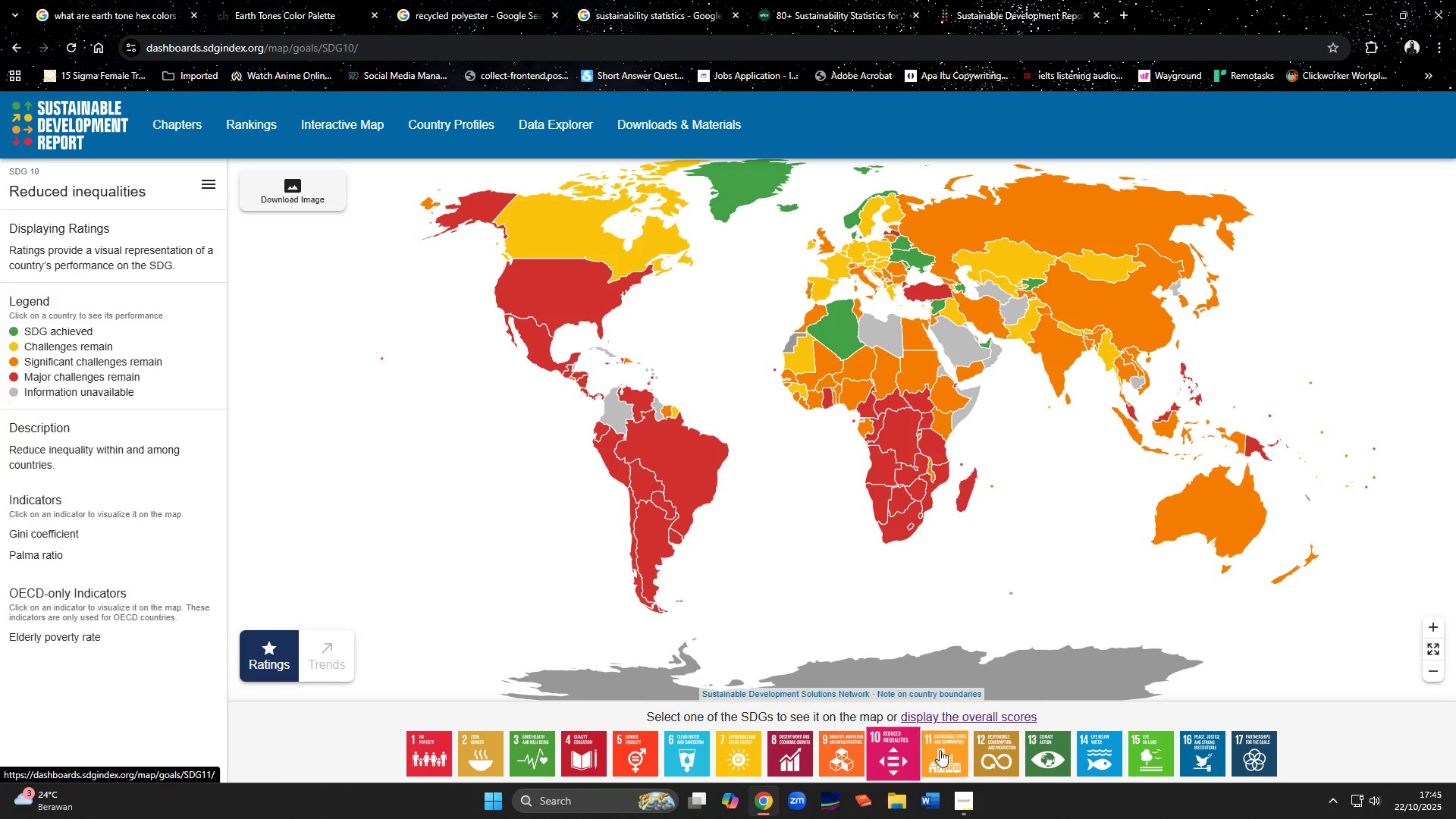 
left_click([950, 752])
 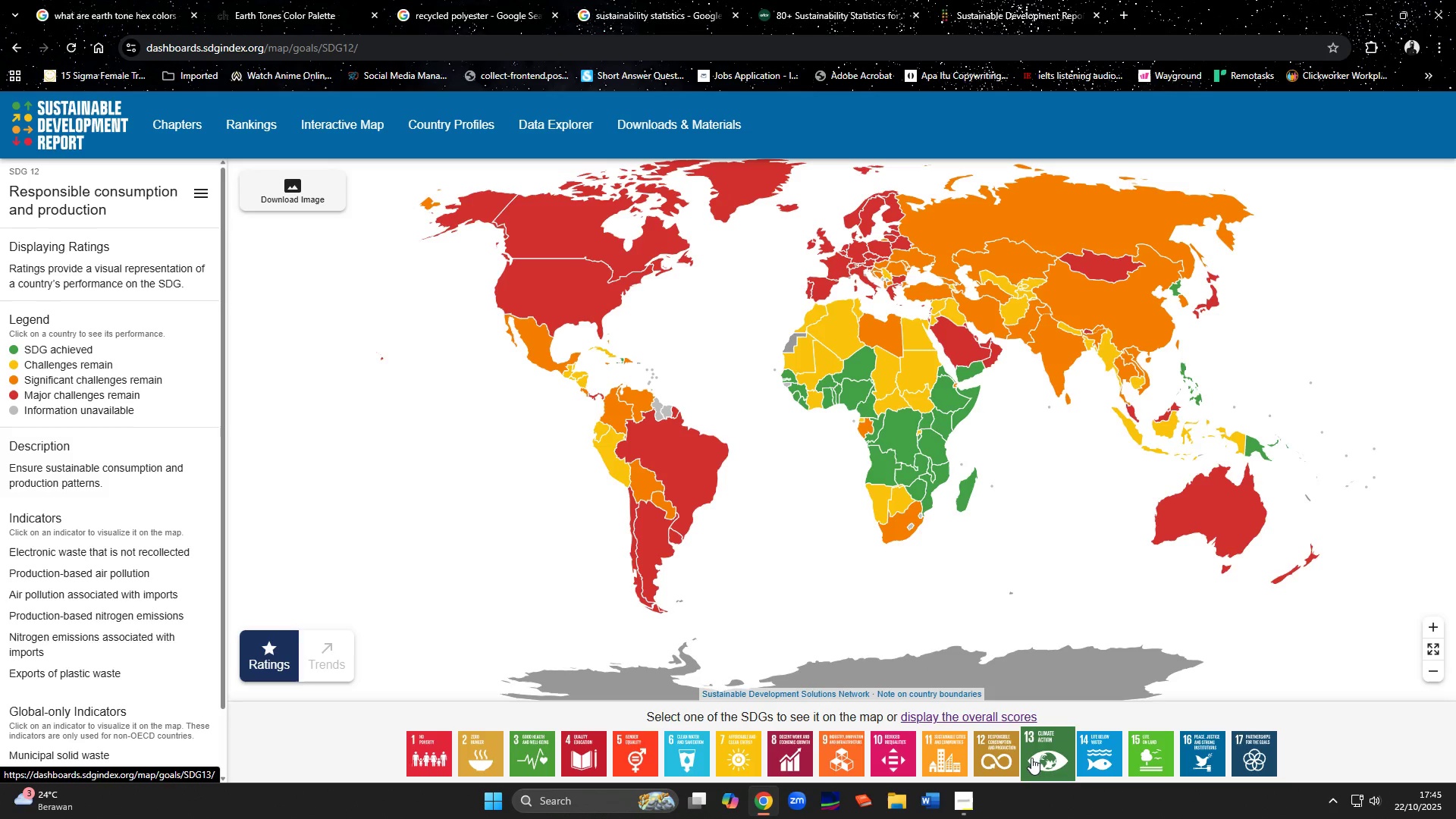 
wait(8.28)
 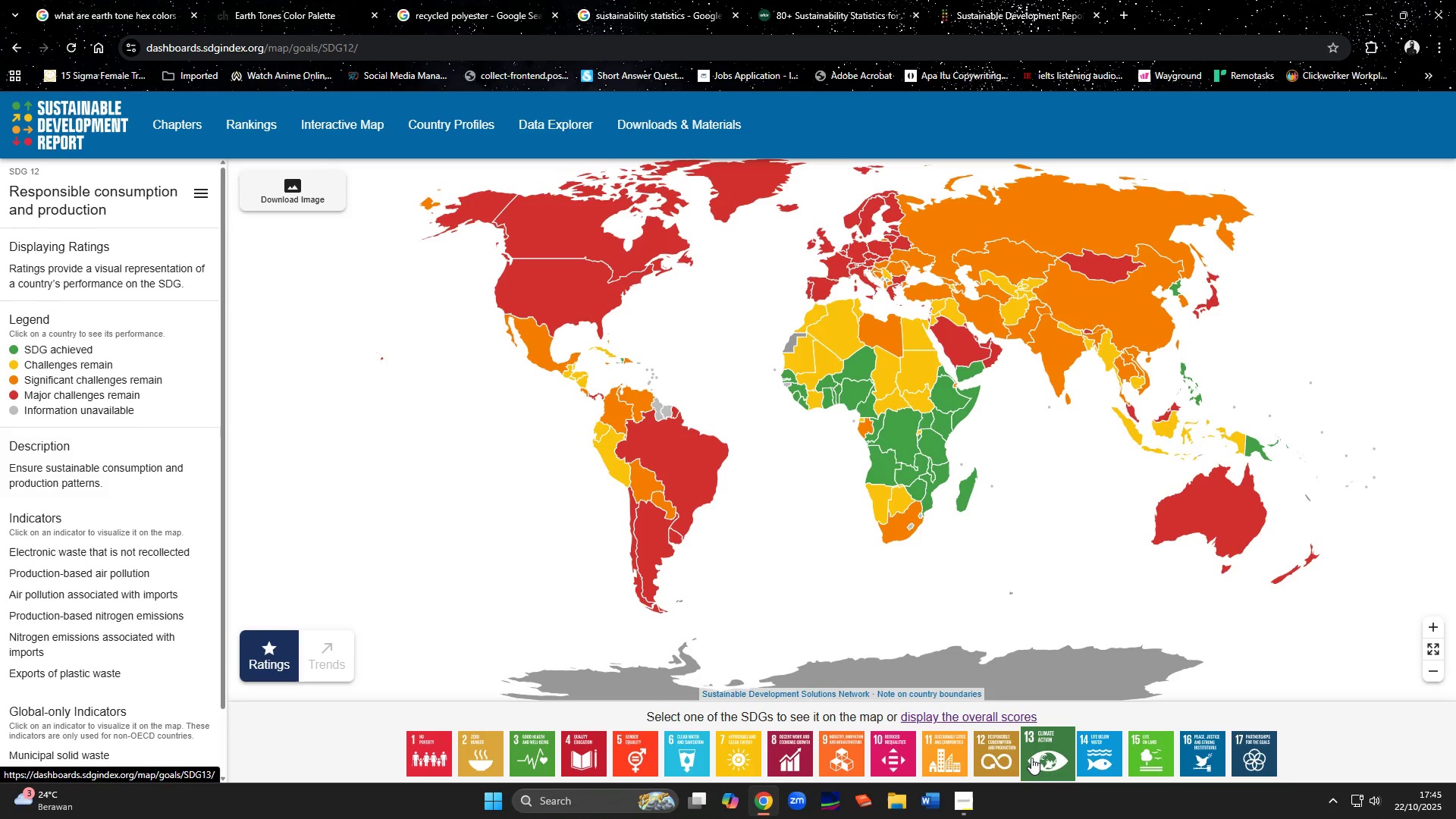 
scroll: coordinate [116, 436], scroll_direction: down, amount: 1.0
 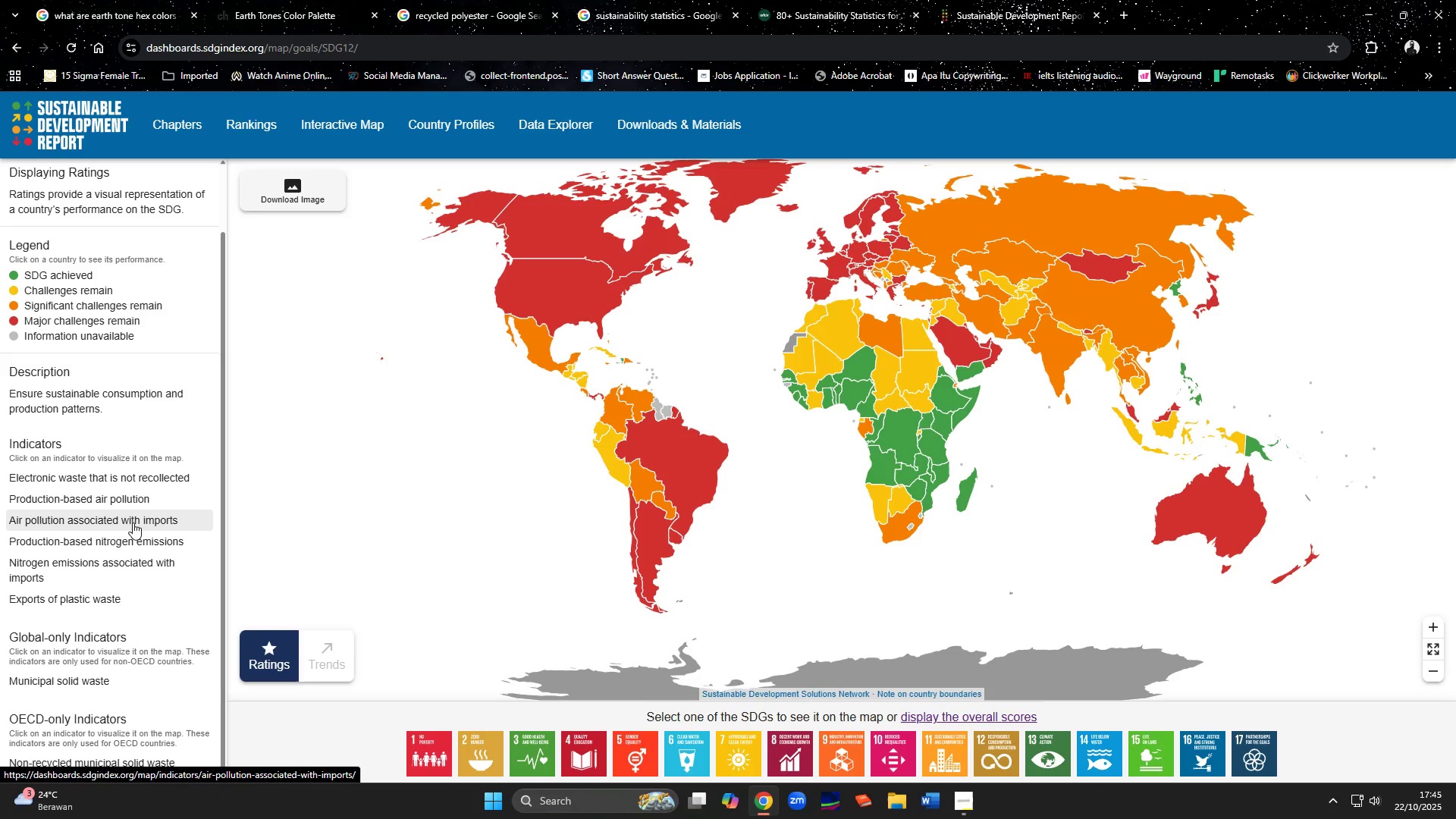 
wait(7.66)
 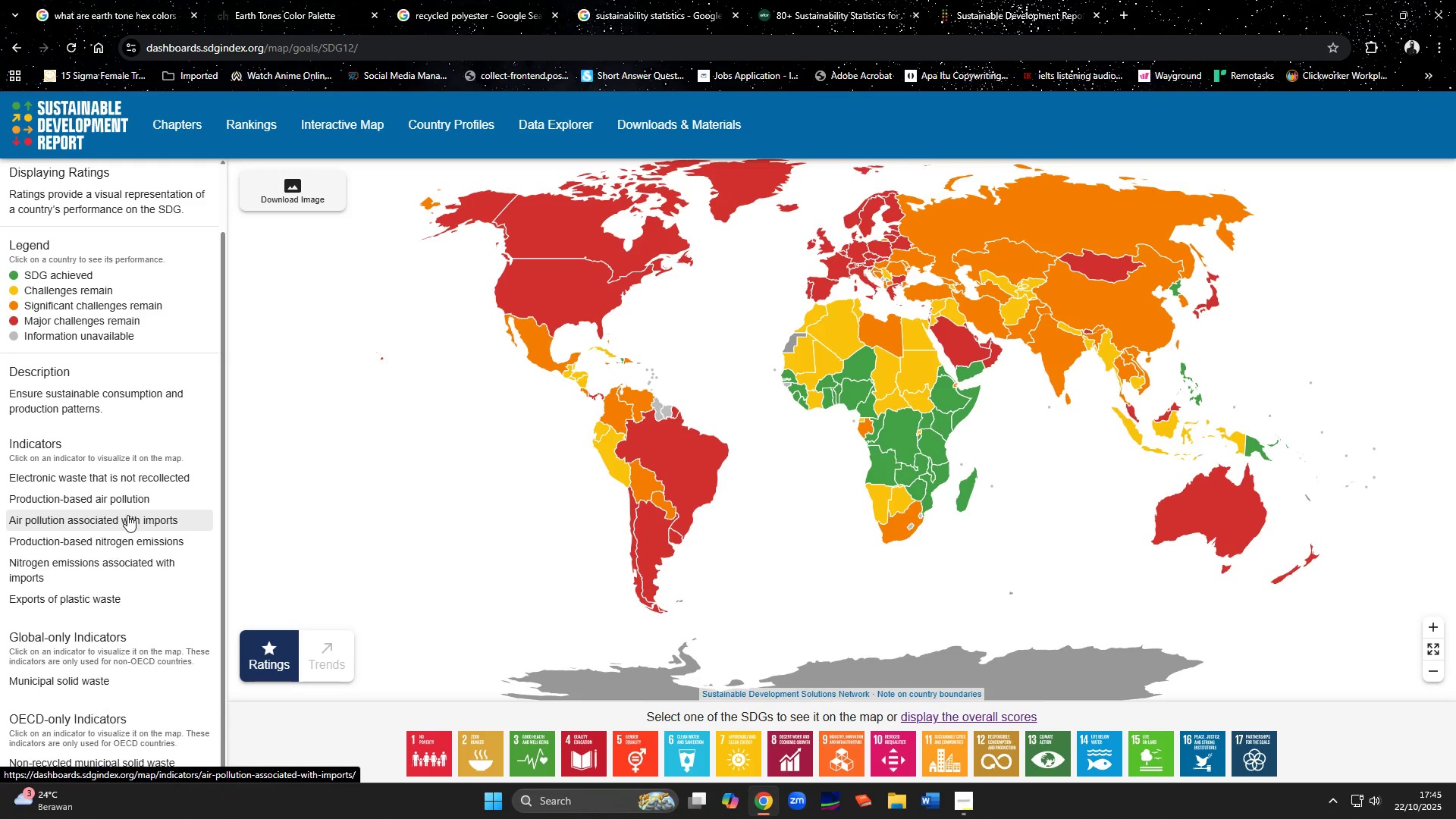 
scroll: coordinate [133, 562], scroll_direction: down, amount: 4.0
 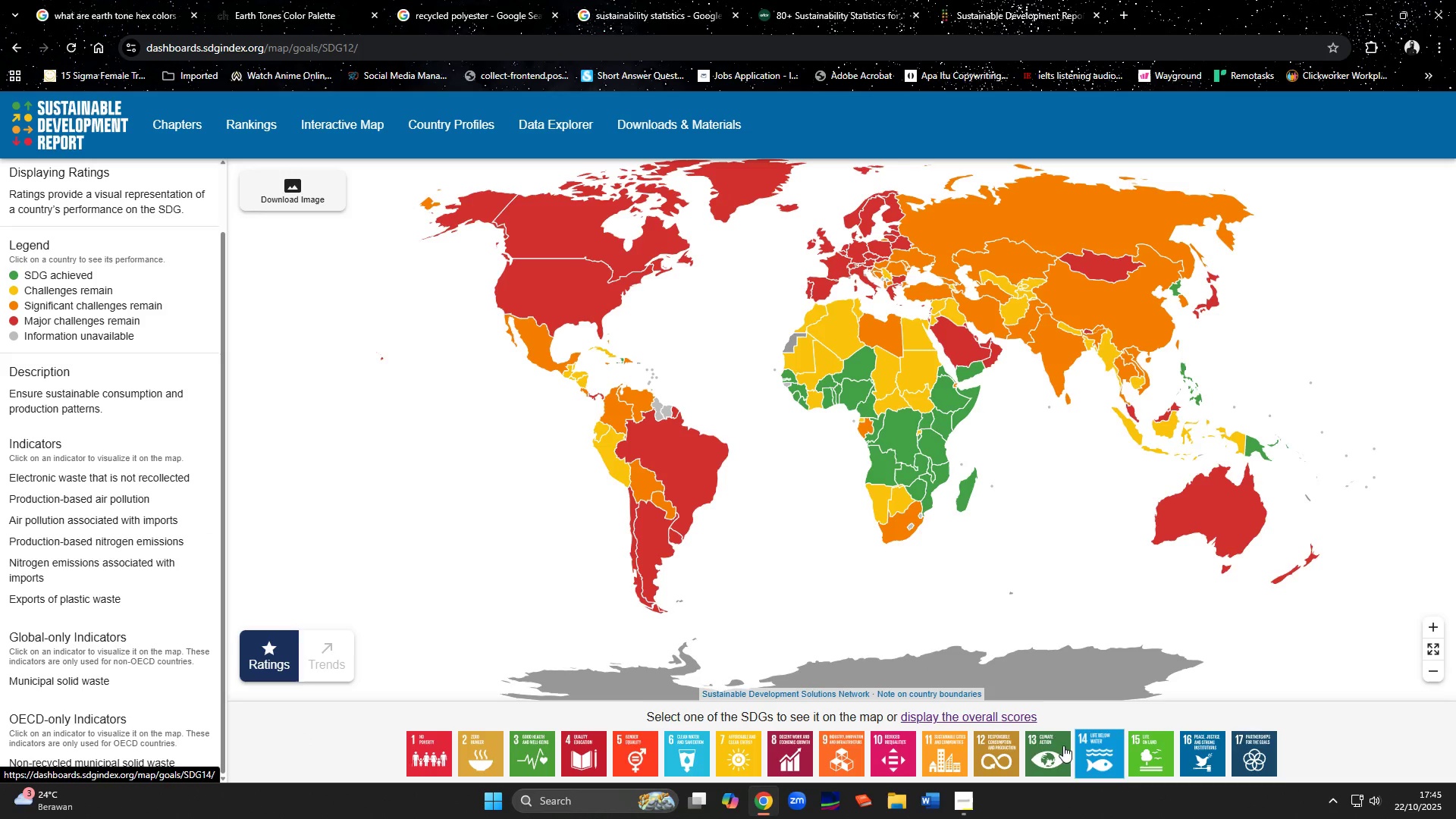 
left_click([1040, 746])
 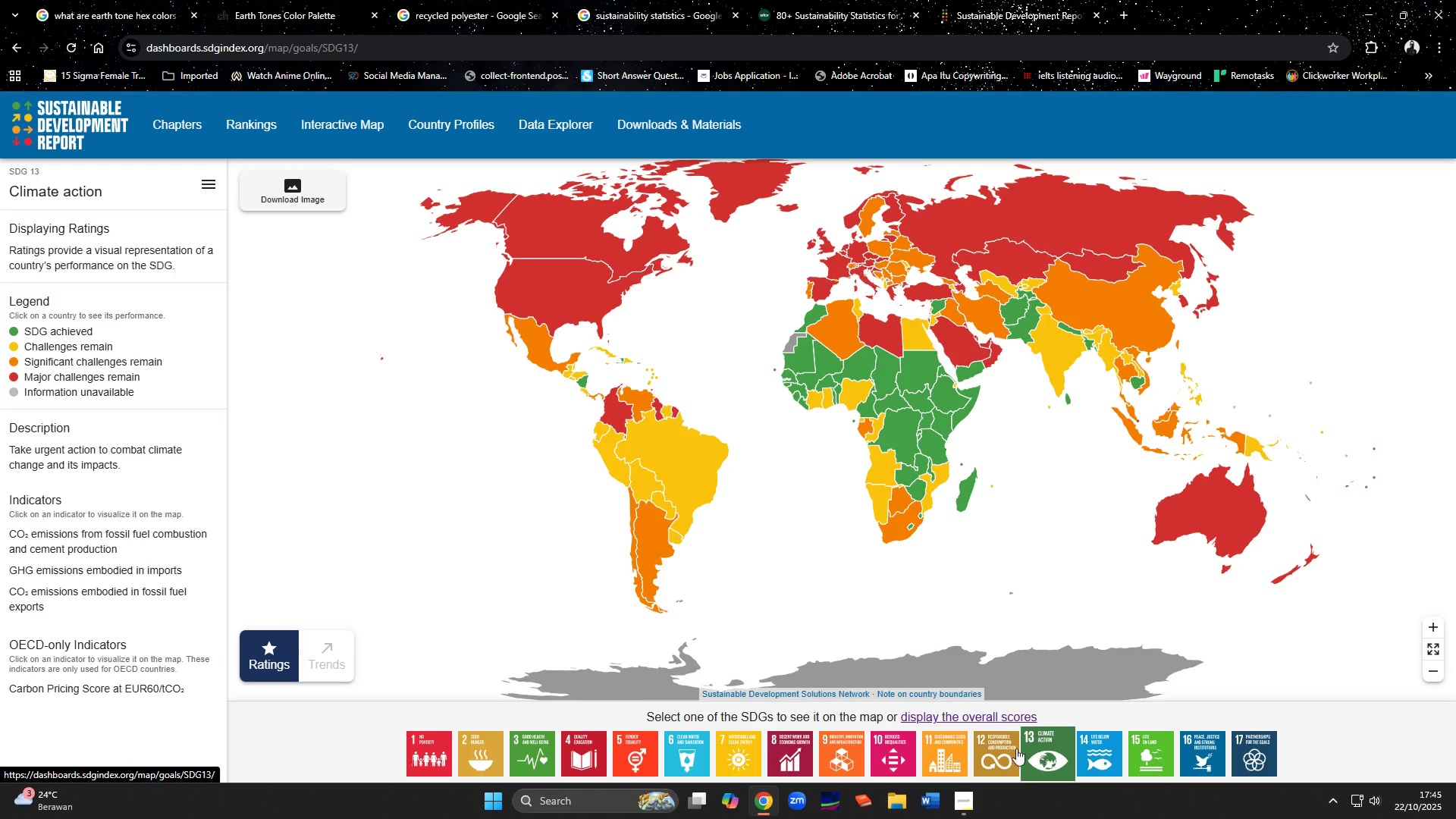 
left_click([1005, 750])
 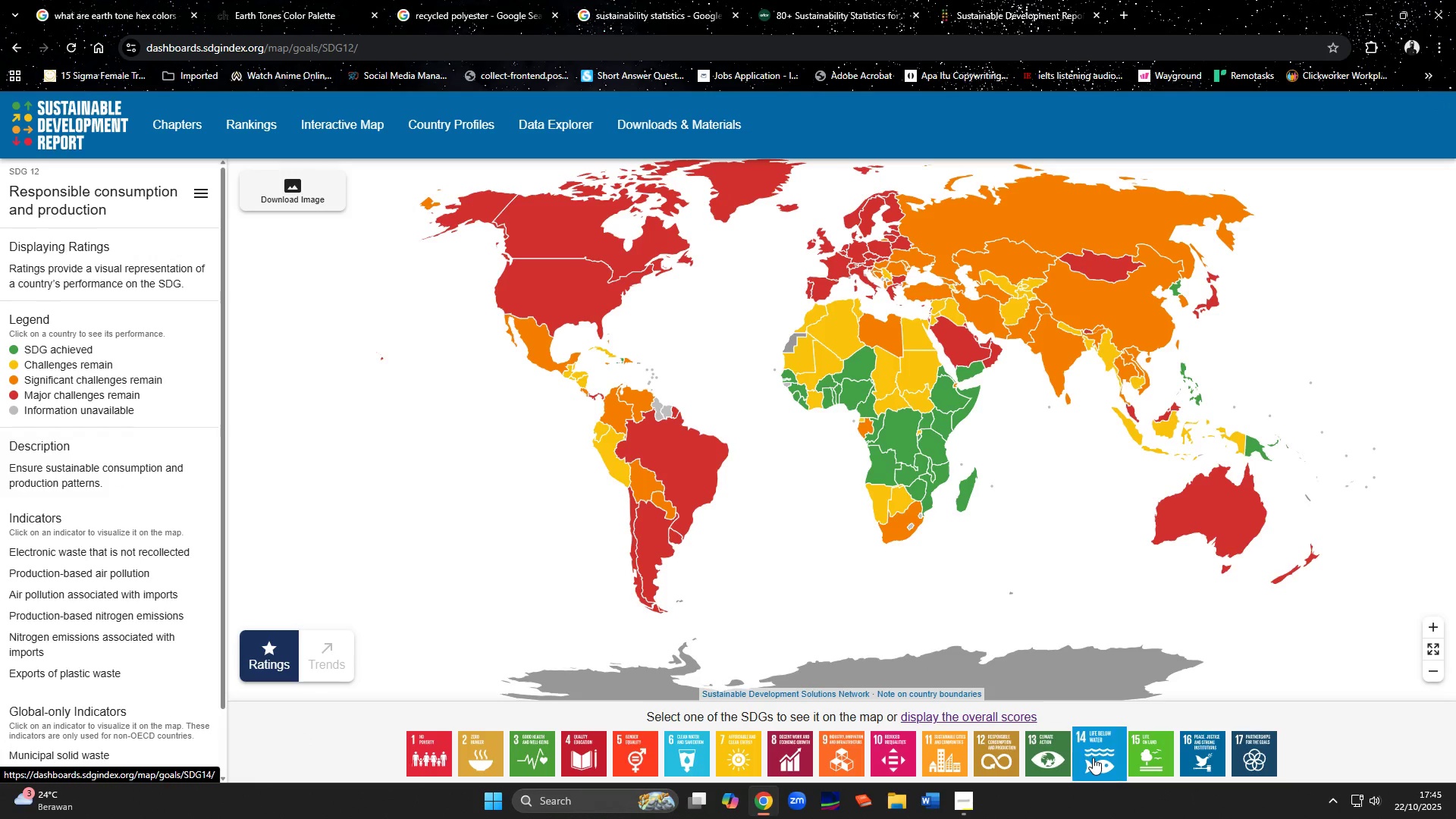 
left_click([1093, 758])
 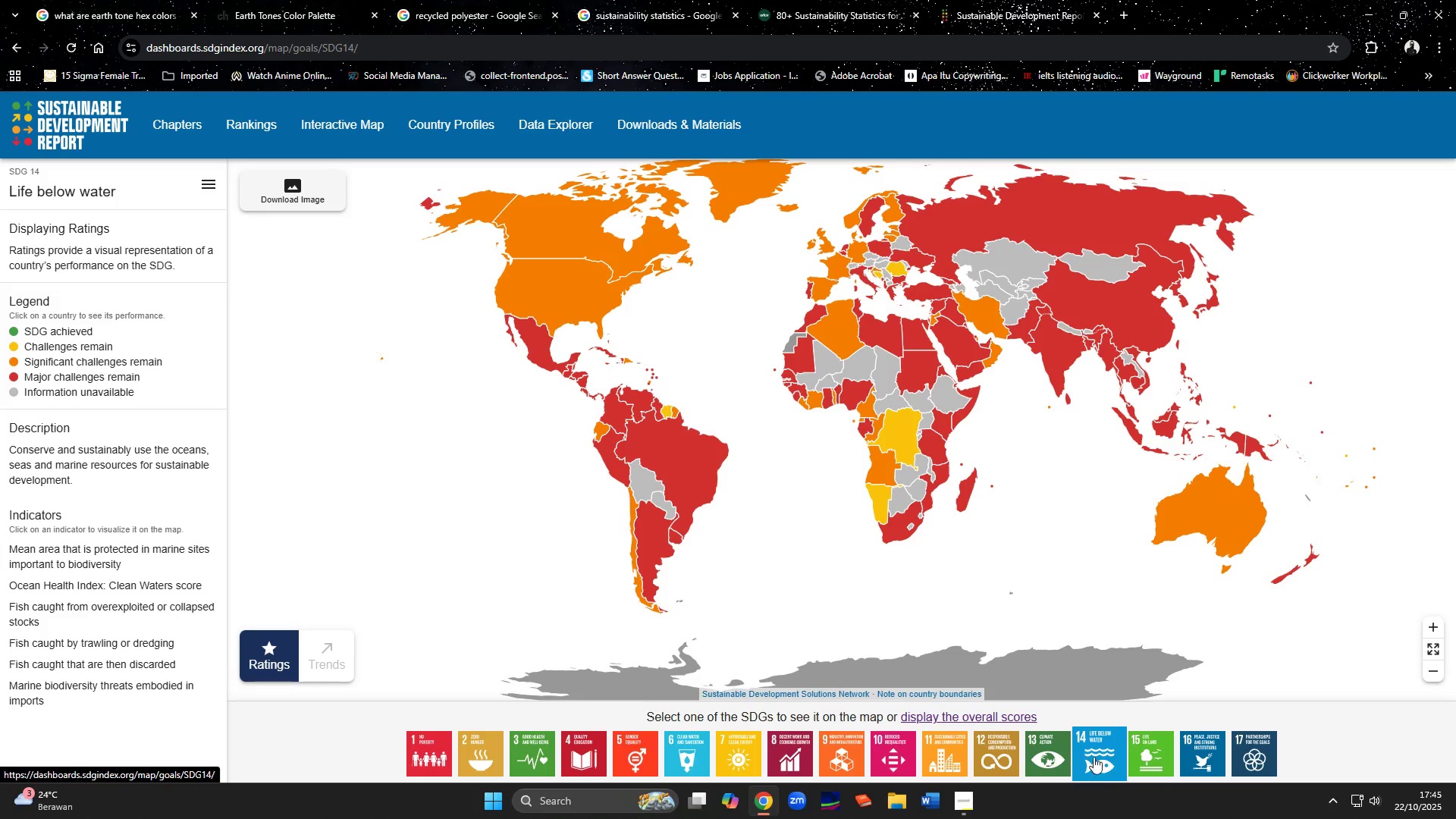 
left_click([1132, 758])
 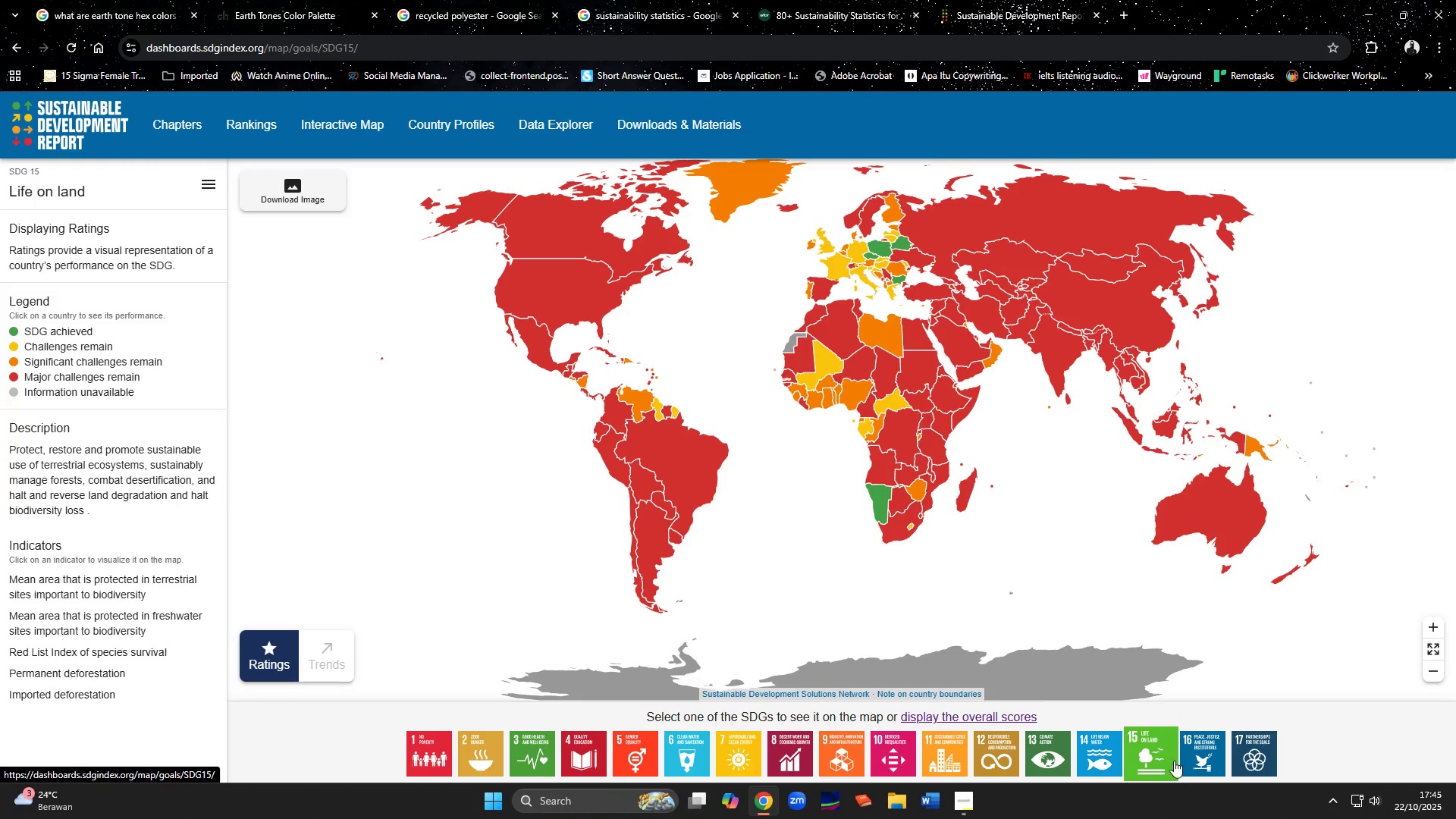 
left_click([1206, 762])
 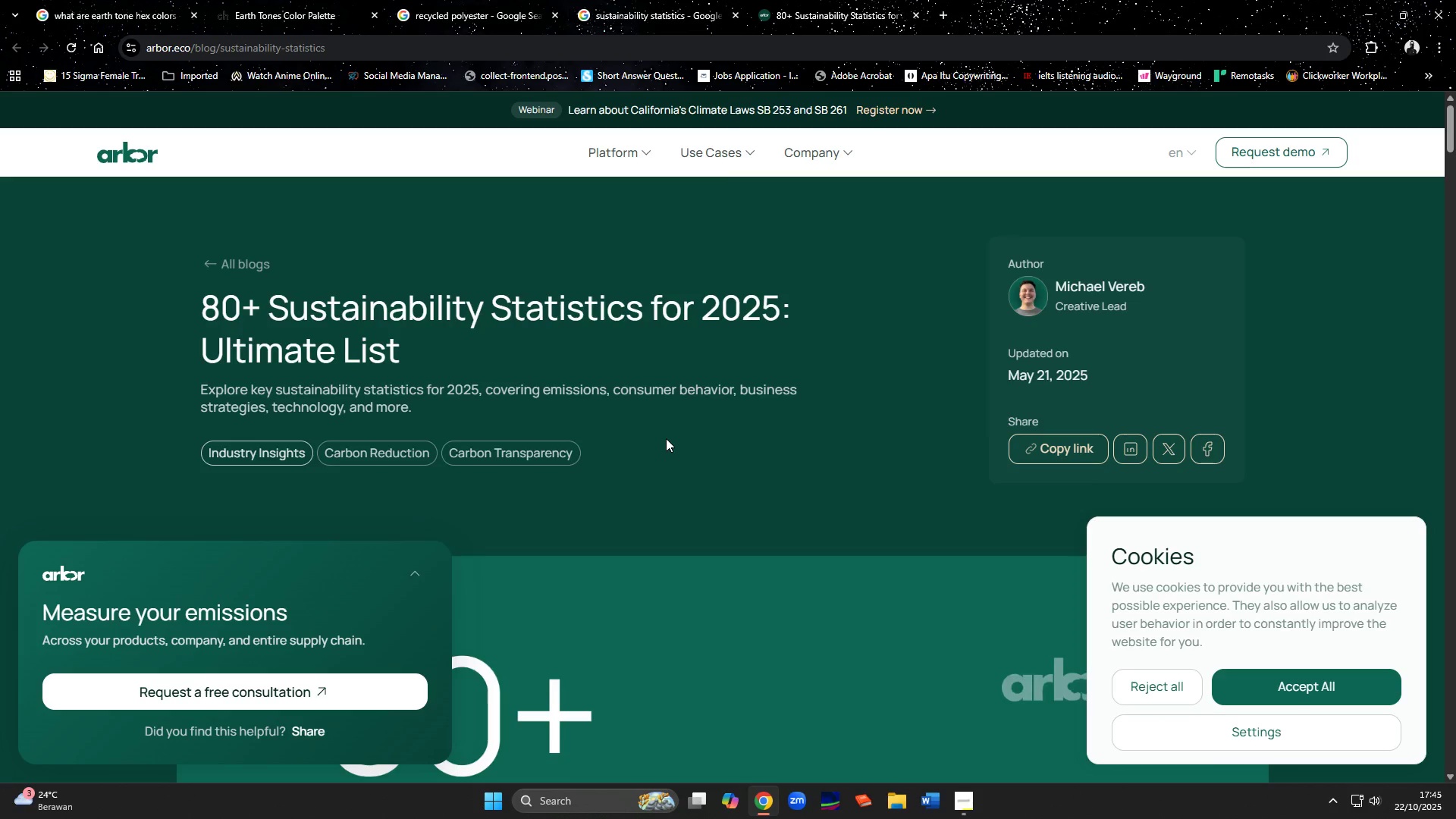 
wait(5.91)
 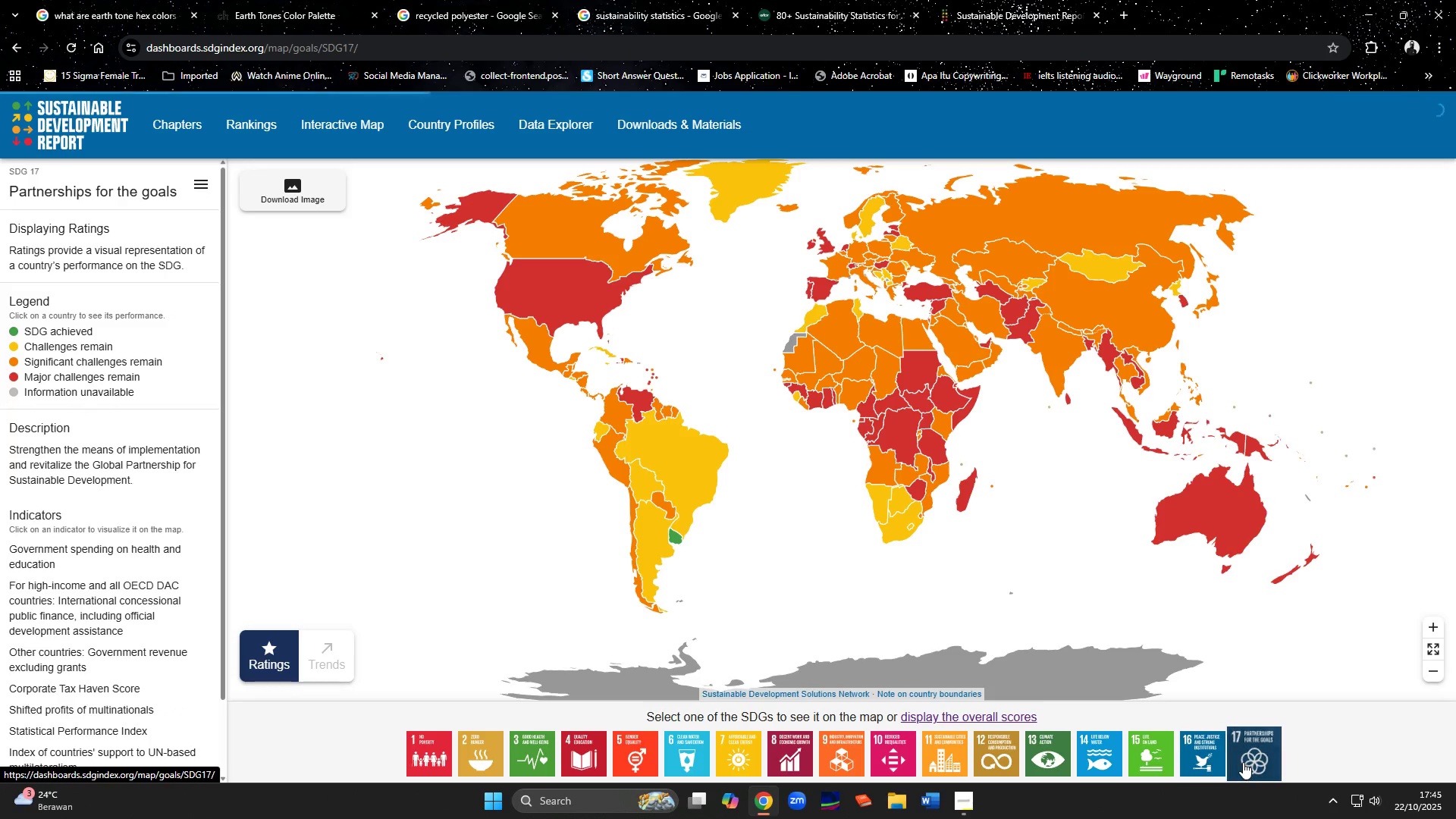 
scroll: coordinate [756, 422], scroll_direction: down, amount: 3.0
 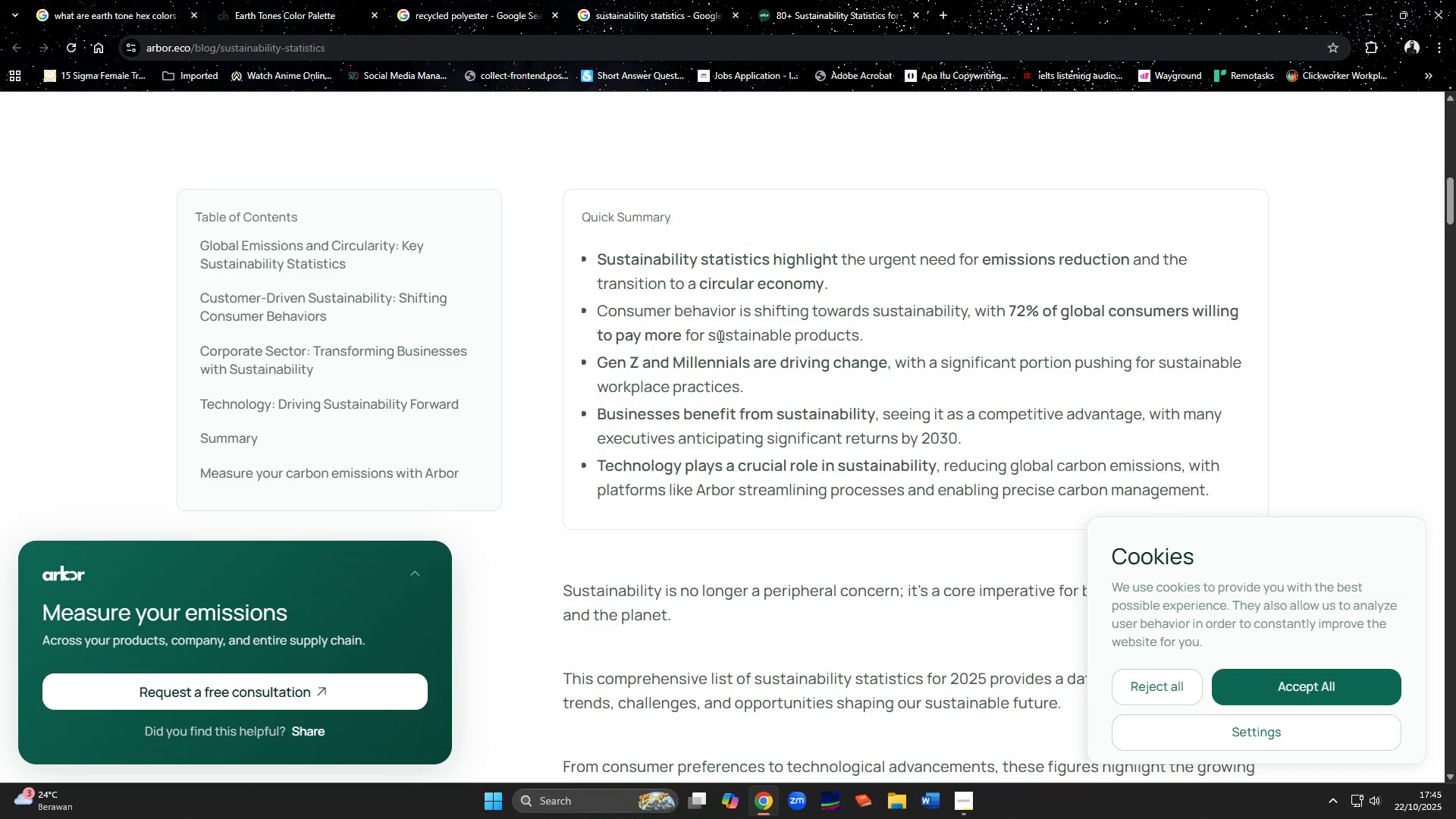 
wait(5.01)
 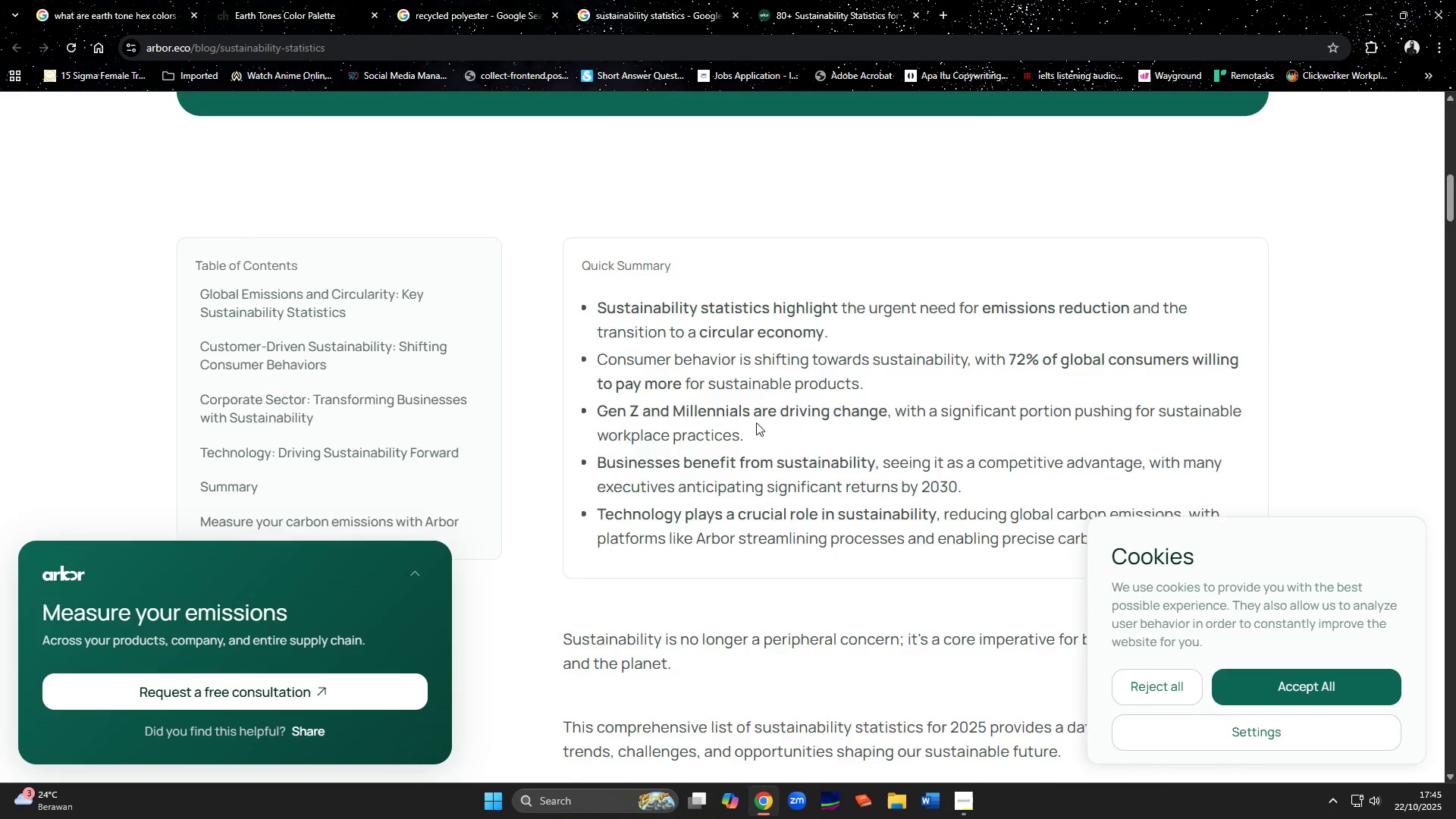 
scroll: coordinate [719, 340], scroll_direction: down, amount: 11.0
 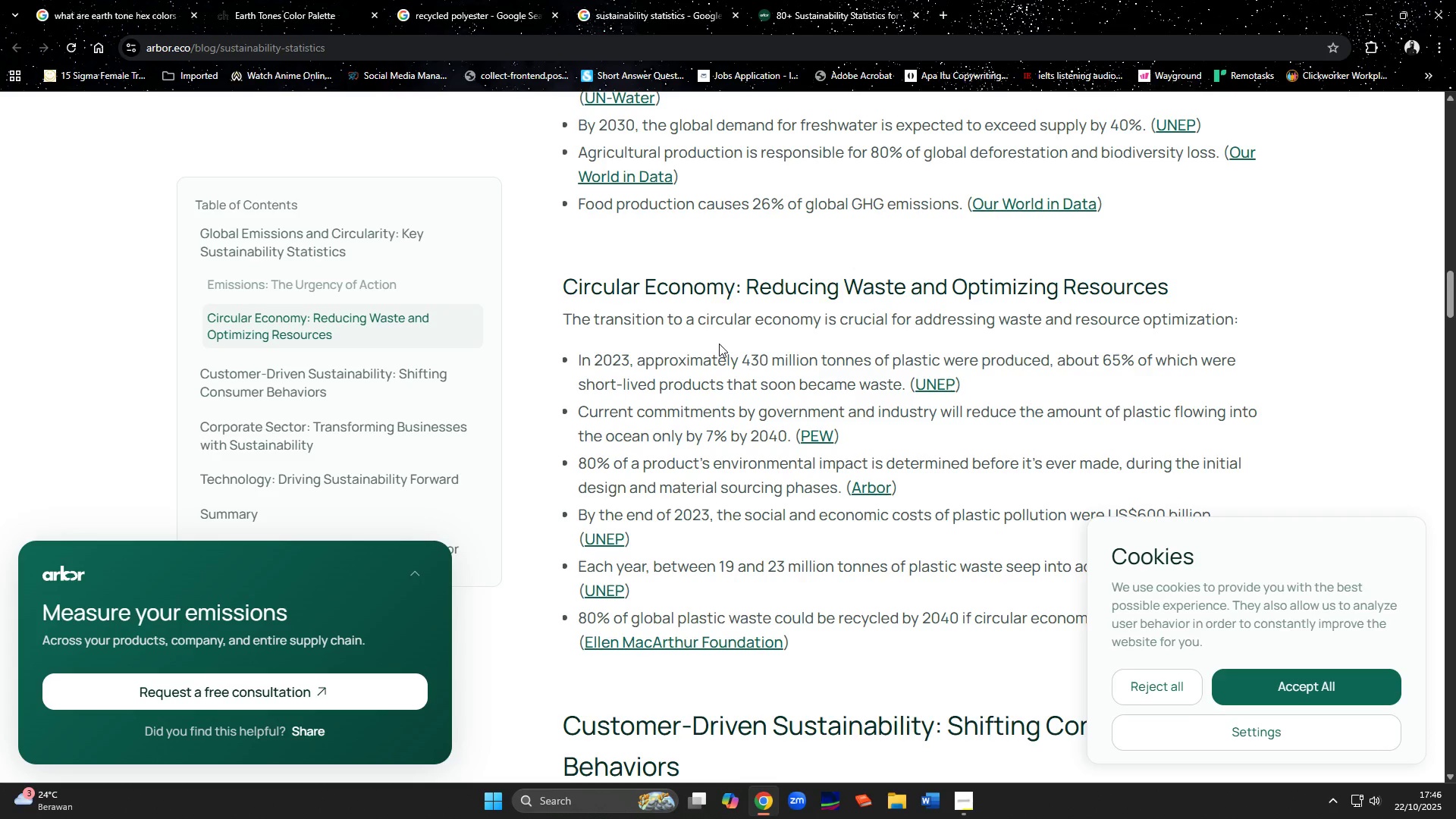 
wait(7.2)
 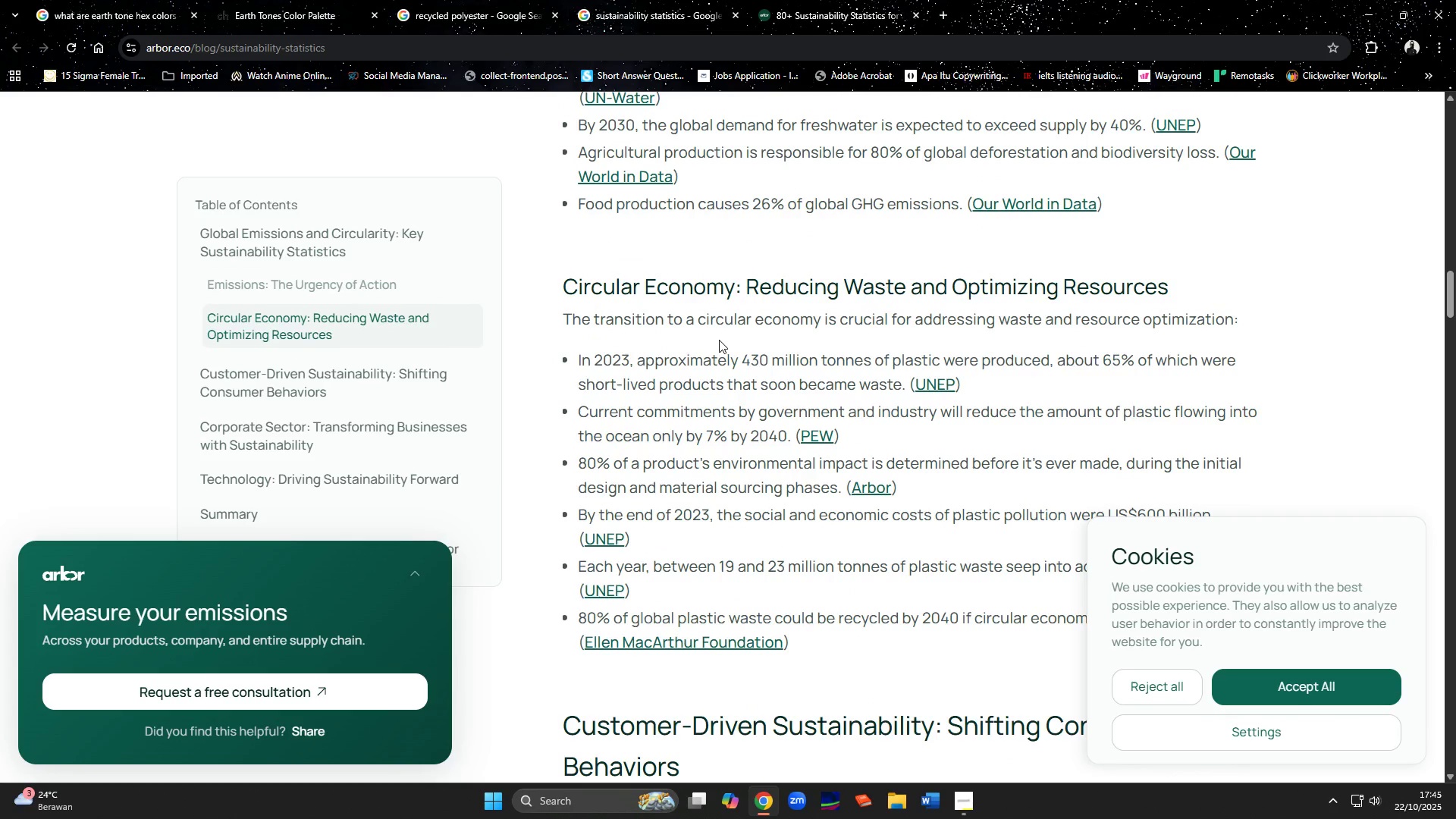 
scroll: coordinate [719, 344], scroll_direction: down, amount: 1.0
 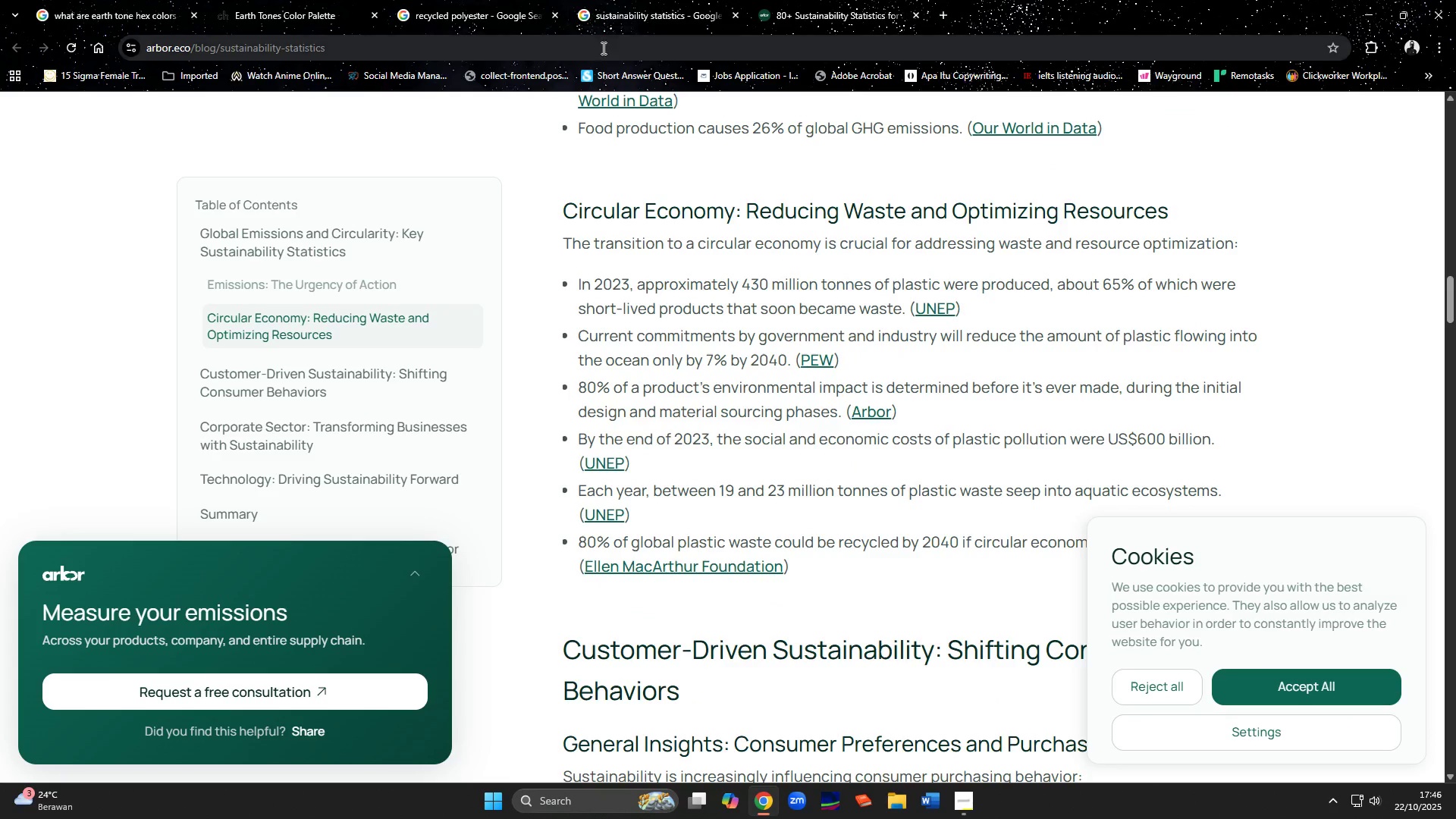 
left_click([602, 9])
 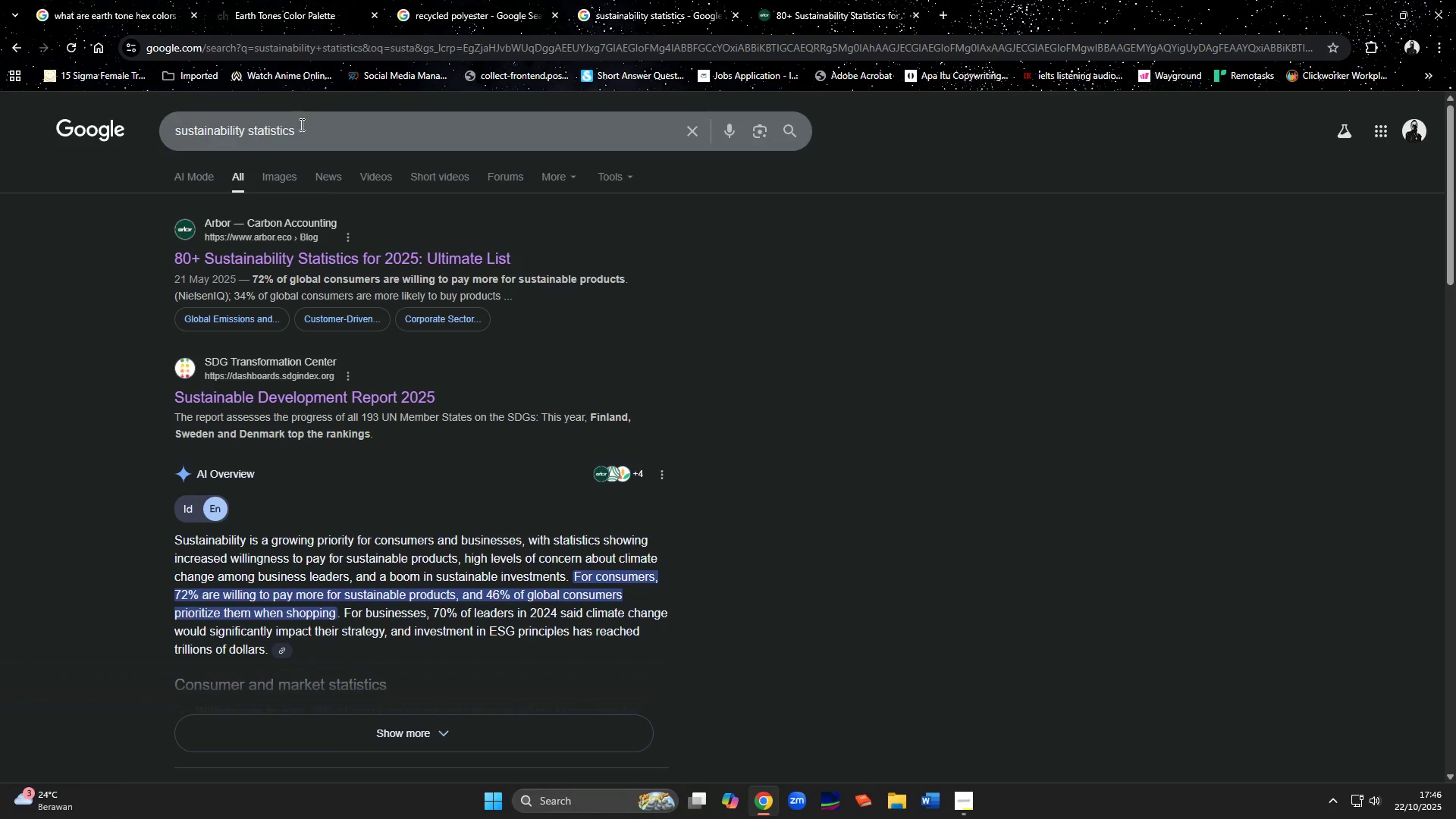 
left_click([309, 130])
 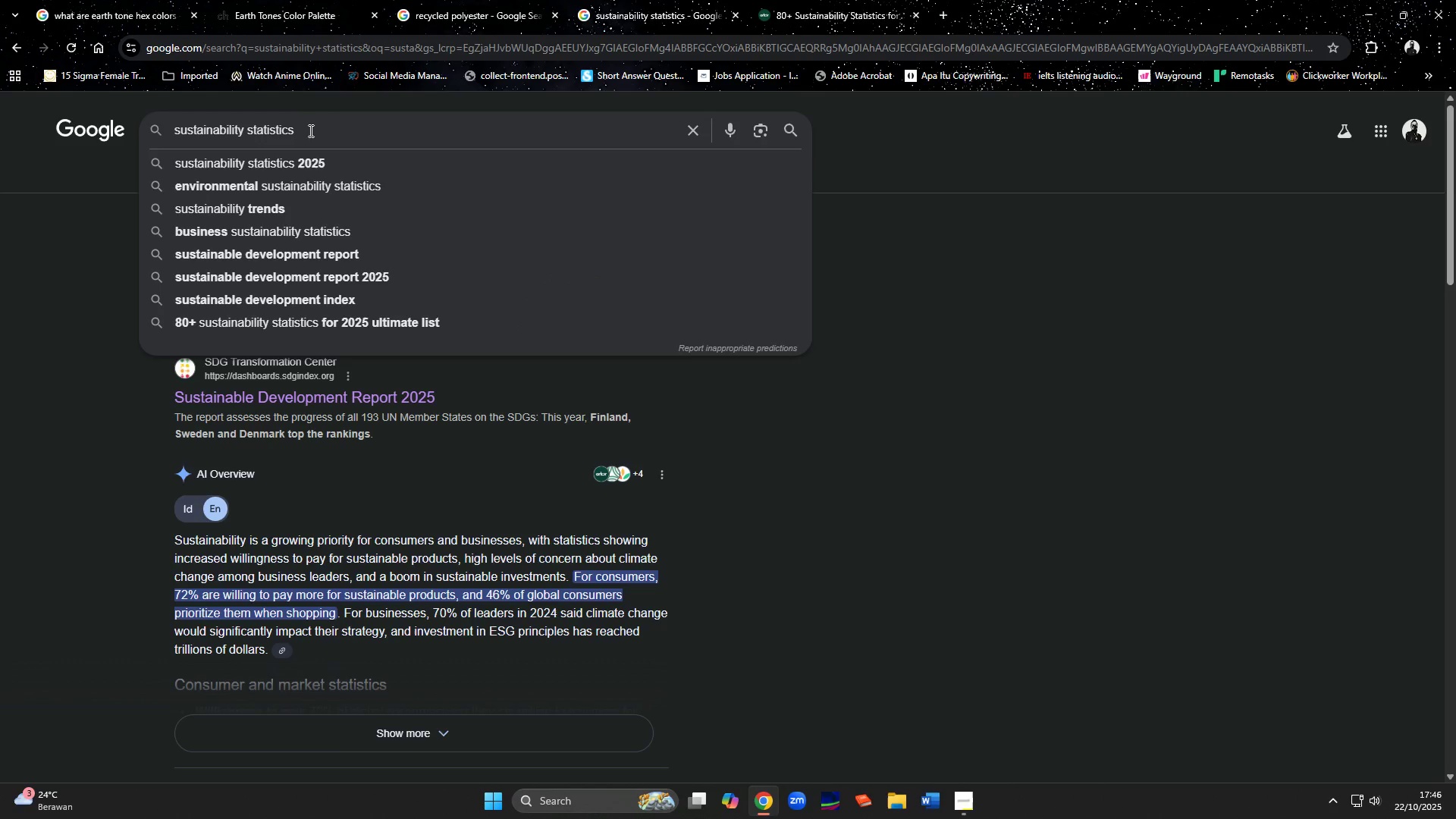 
type( on s)
key(Backspace)
type(clothes)
 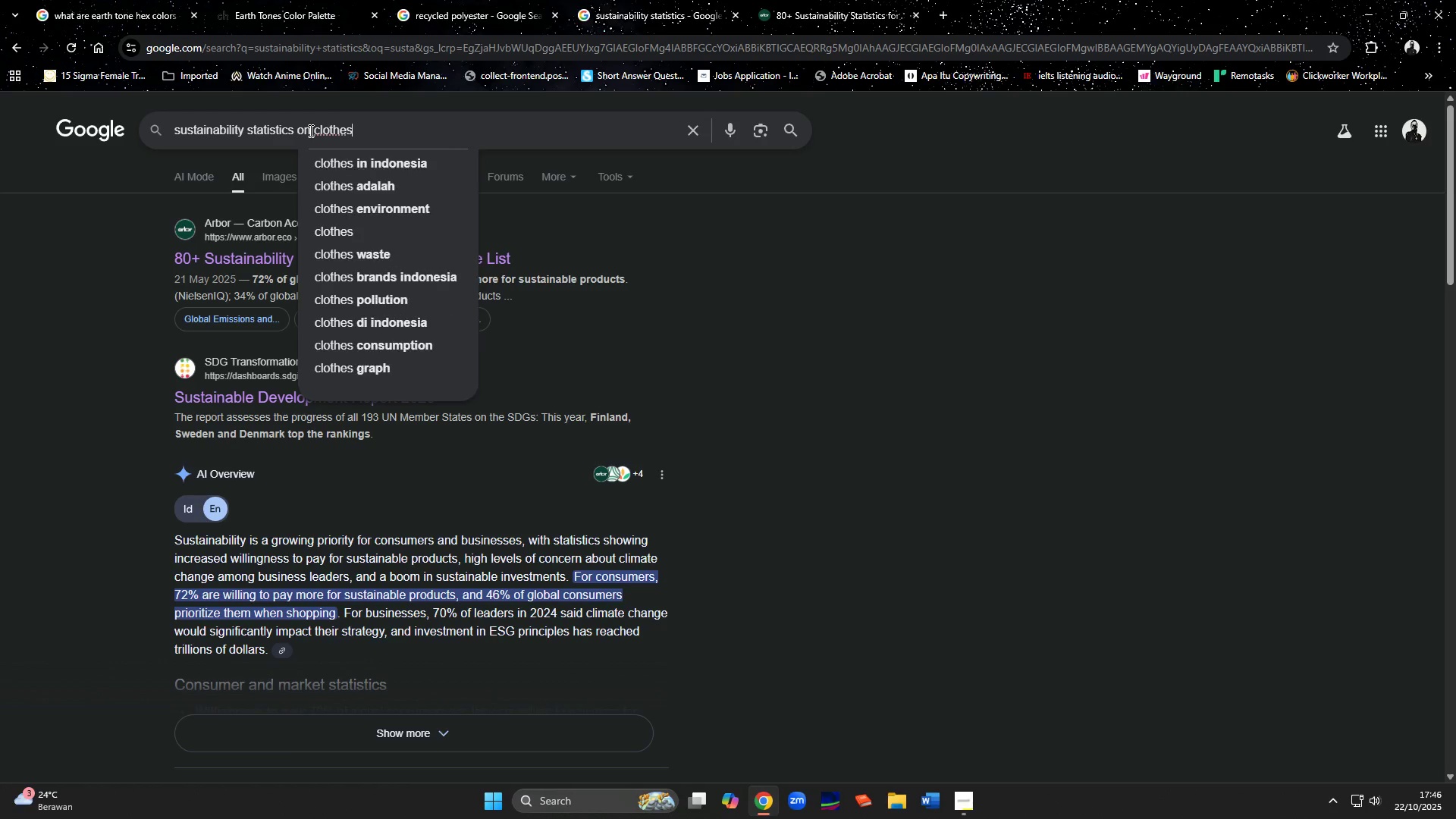 
key(Enter)
 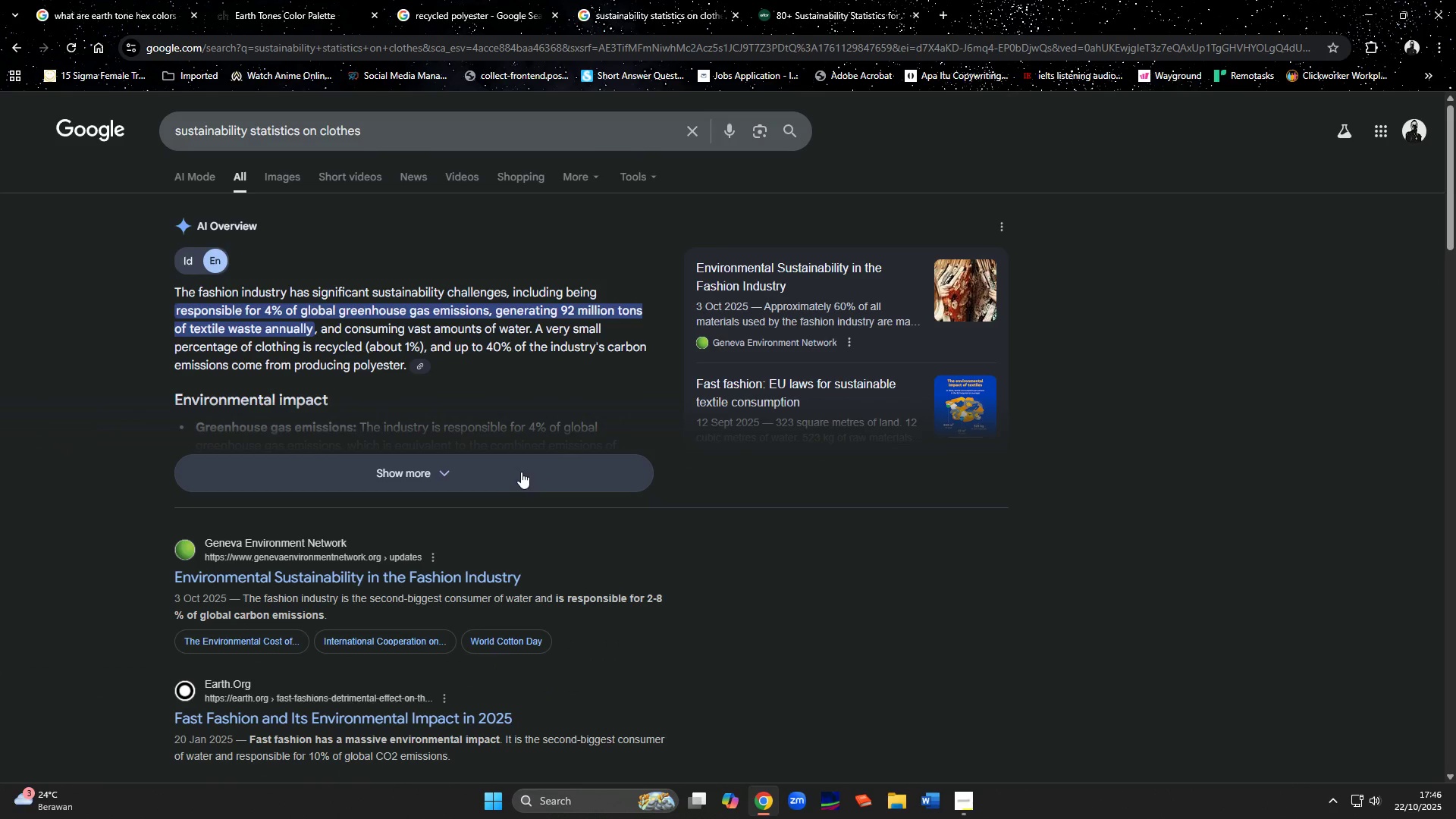 
wait(6.57)
 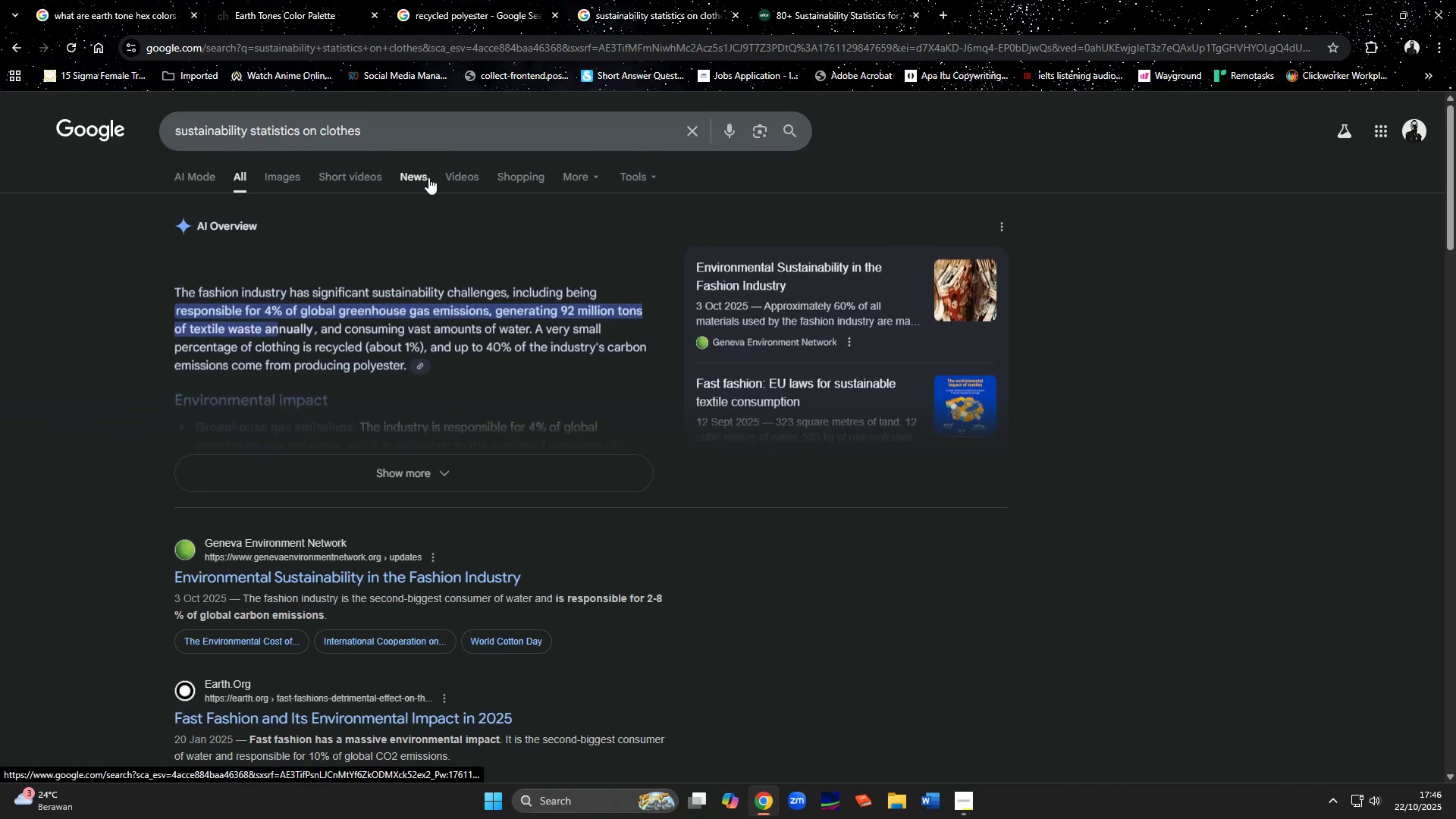 
middle_click([405, 579])
 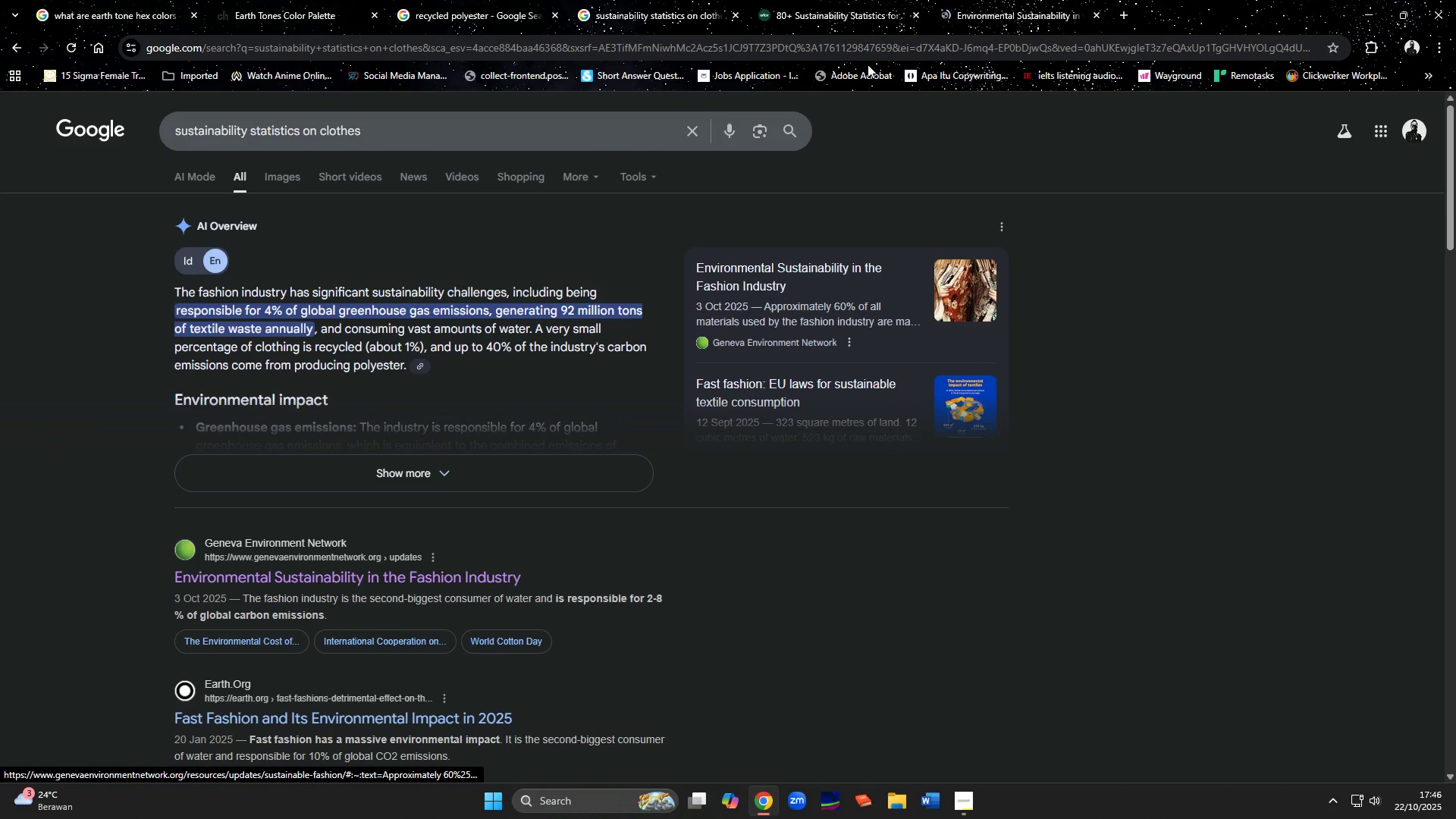 
left_click([990, 15])